 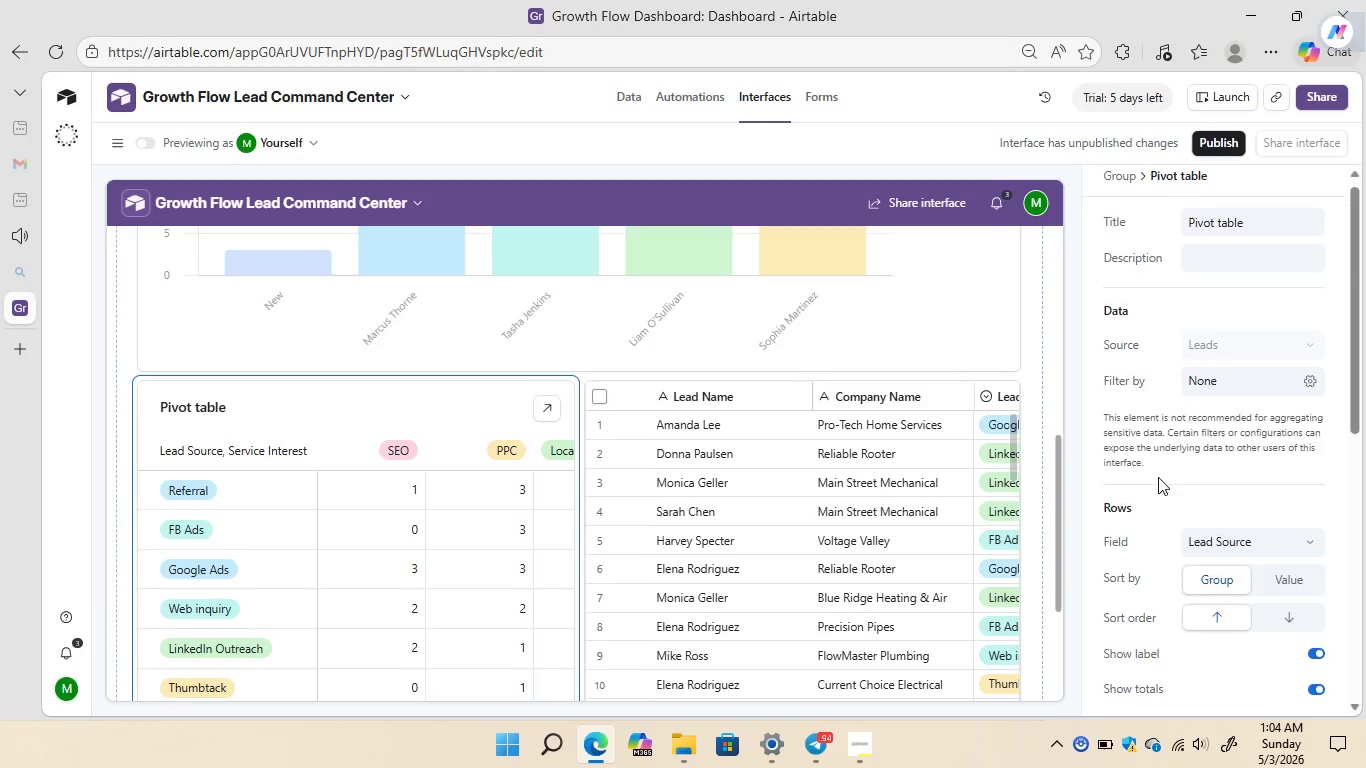 
mouse_move([1219, 472])
 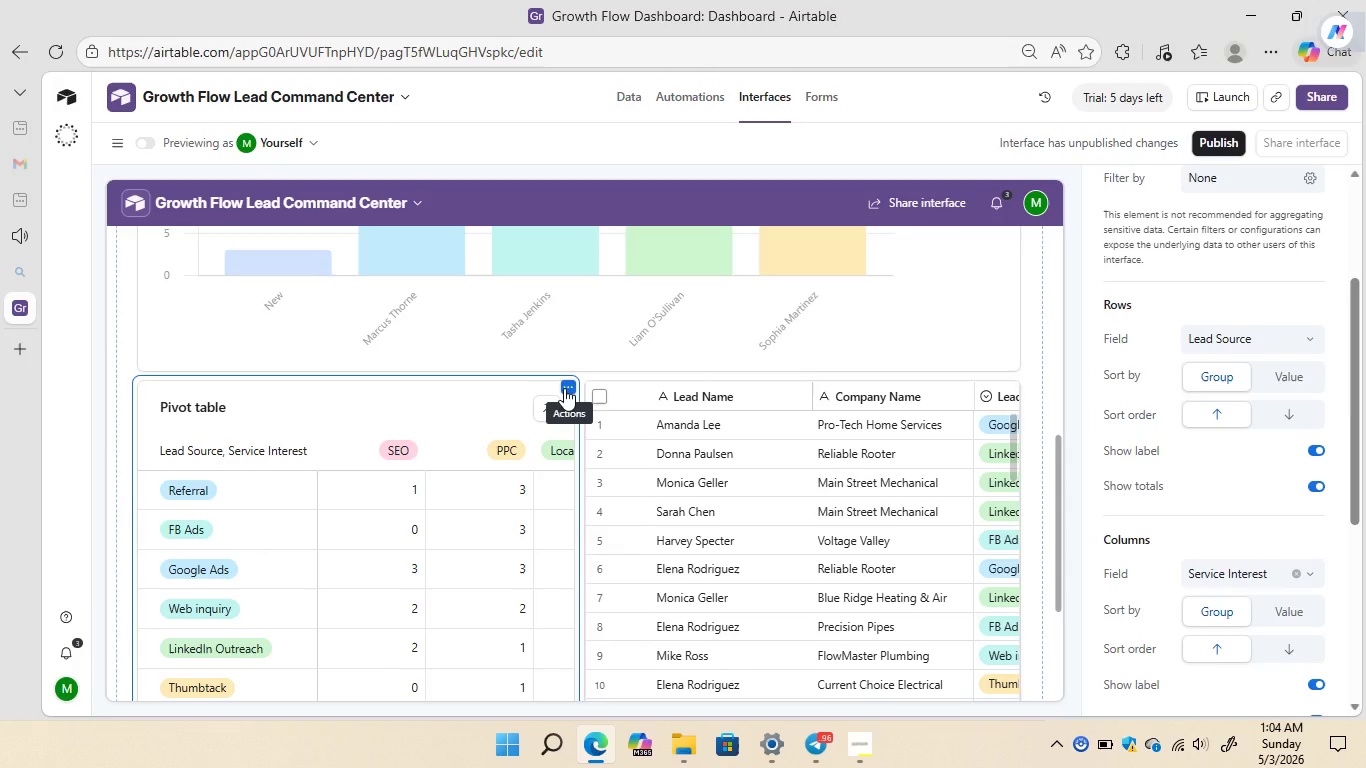 
wait(6.63)
 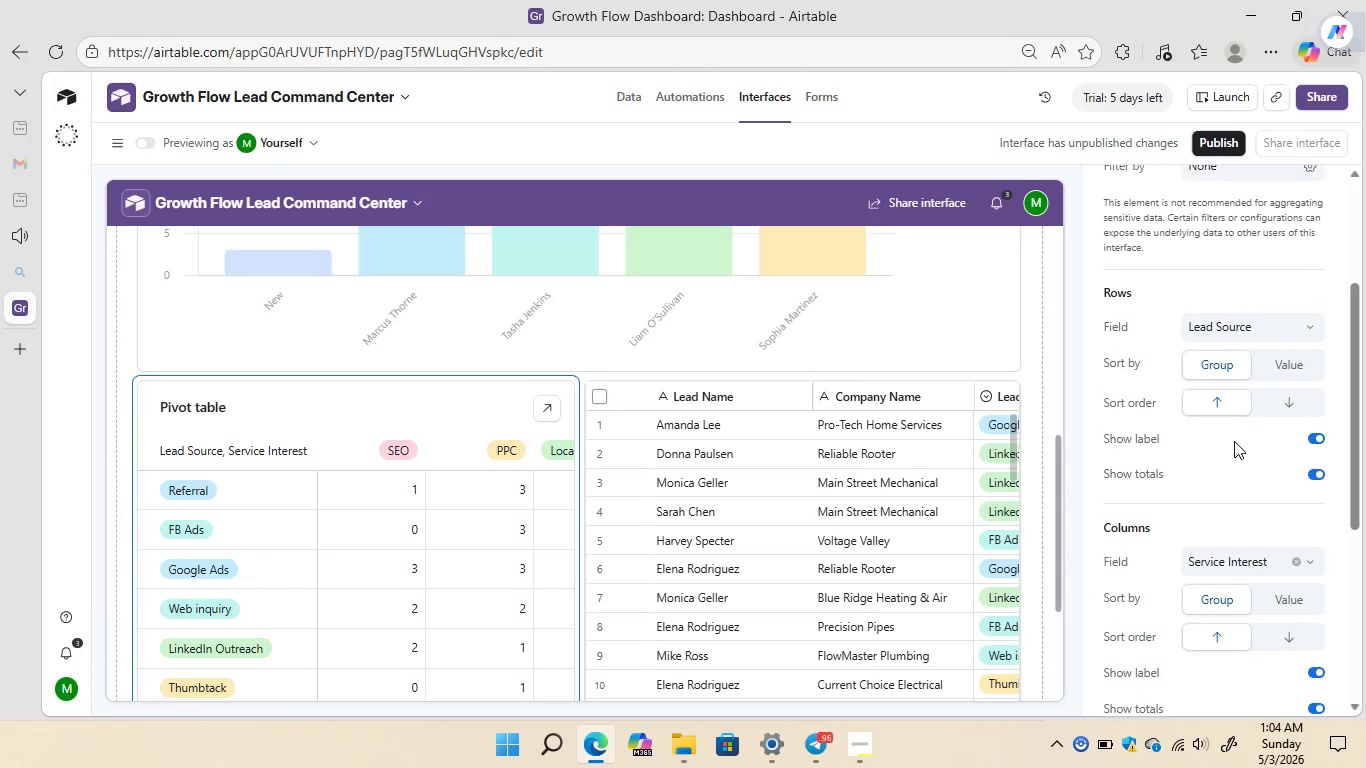 
left_click([553, 404])
 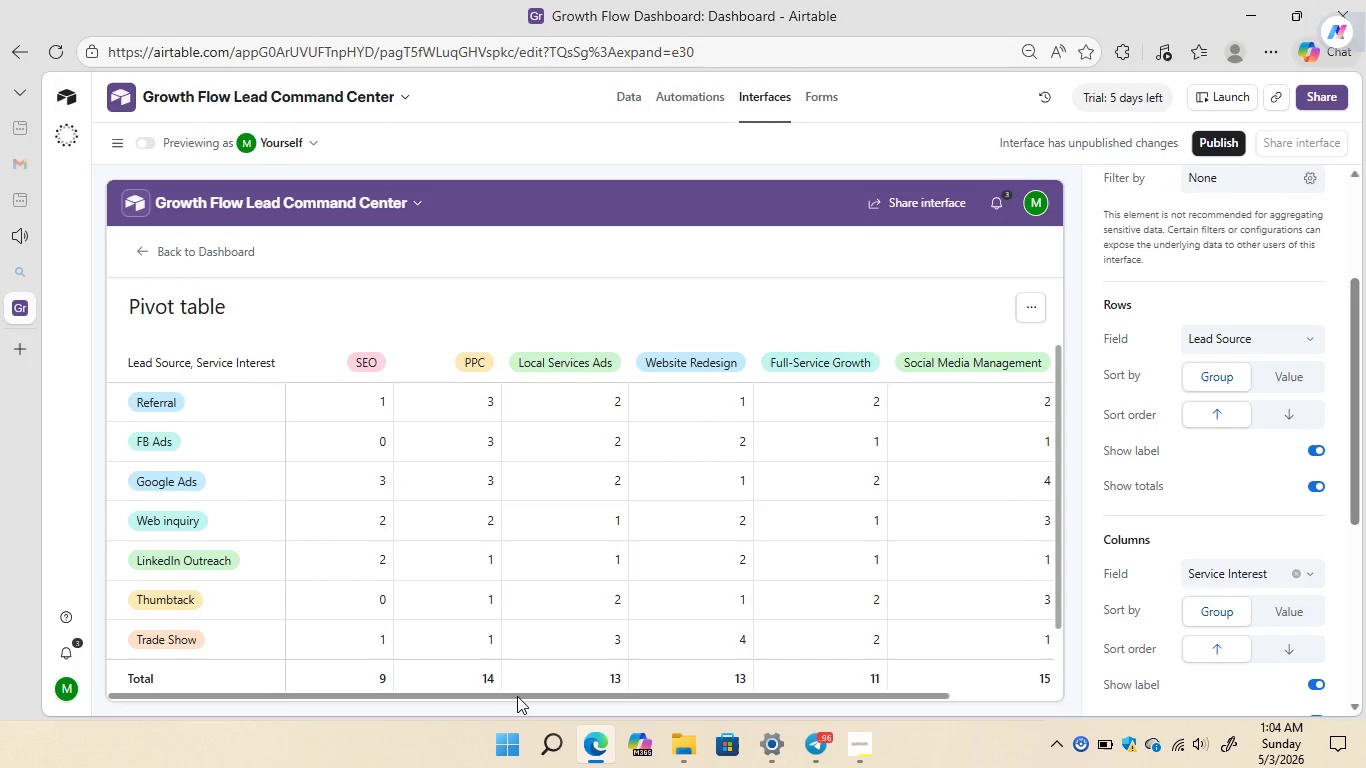 
left_click_drag(start_coordinate=[517, 696], to_coordinate=[551, 581])
 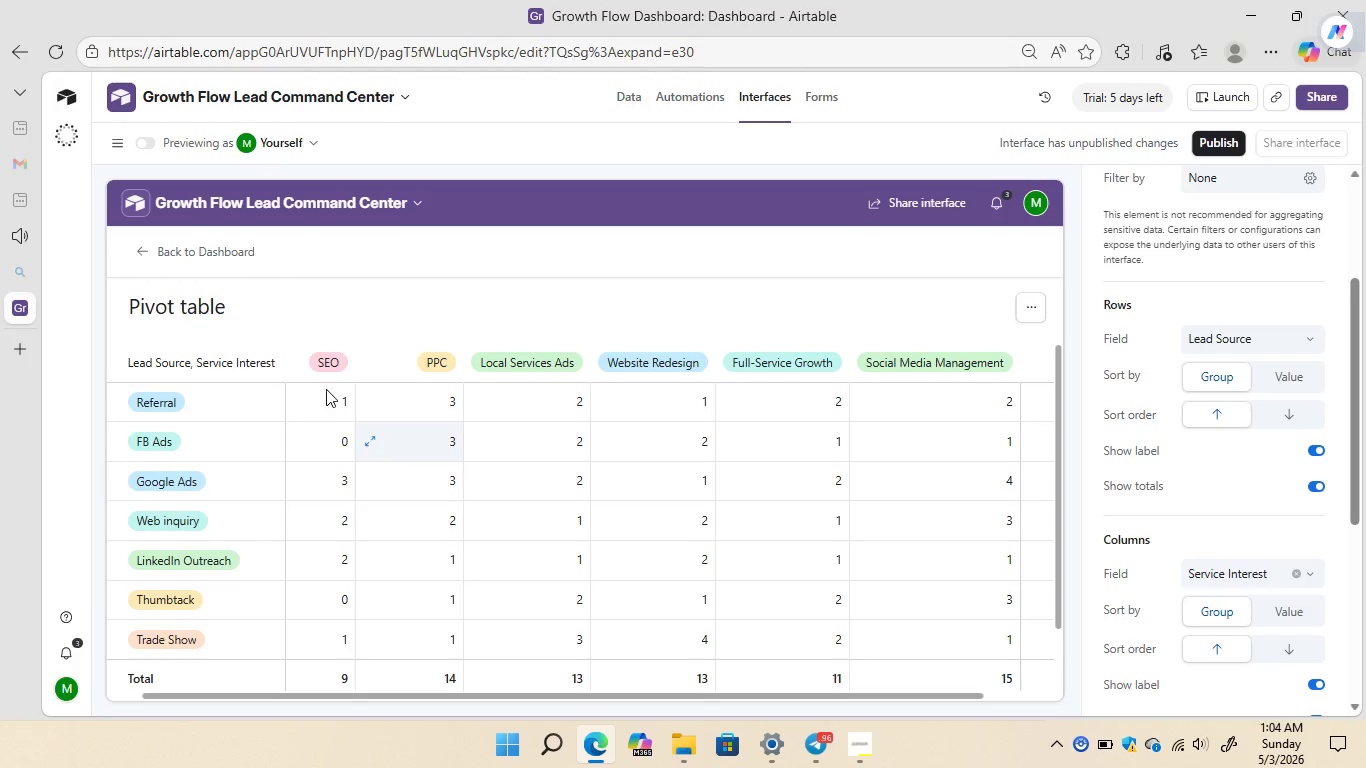 
left_click([139, 240])
 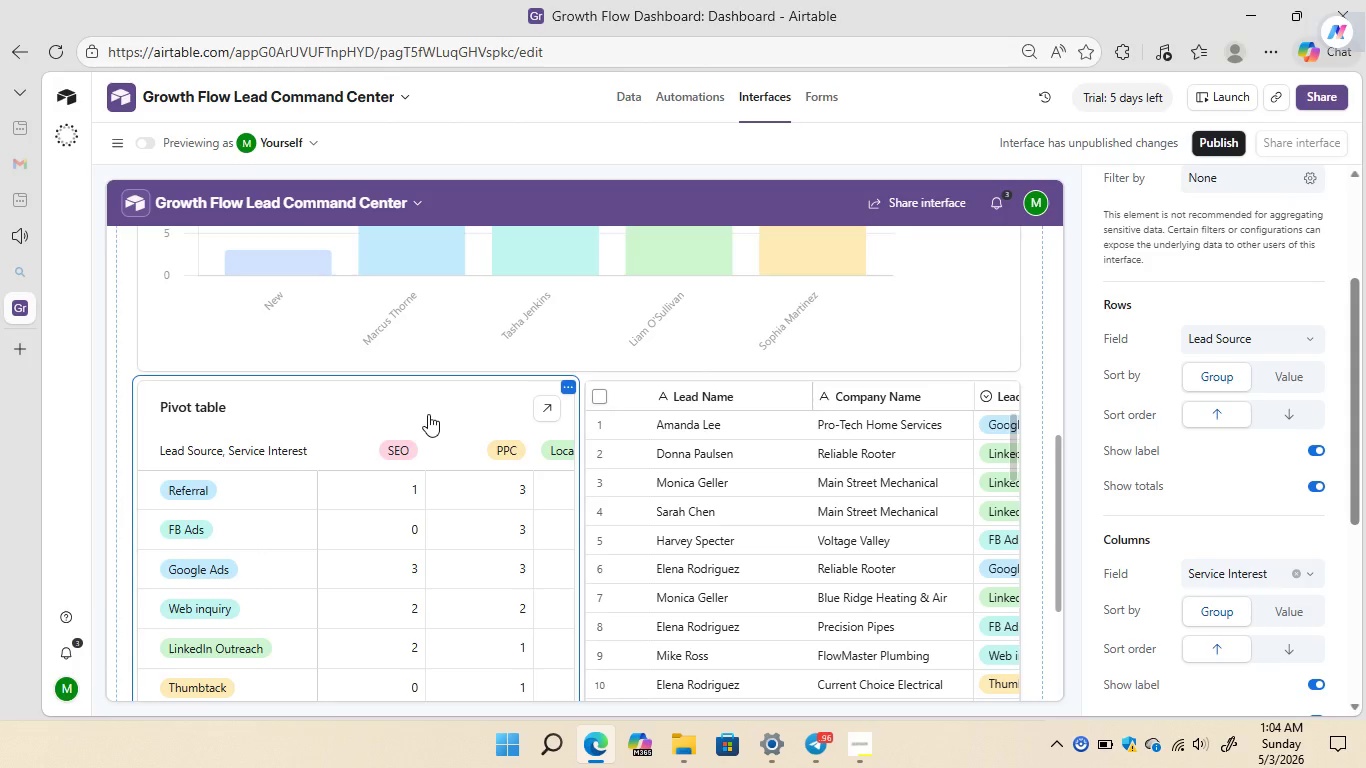 
right_click([428, 414])
 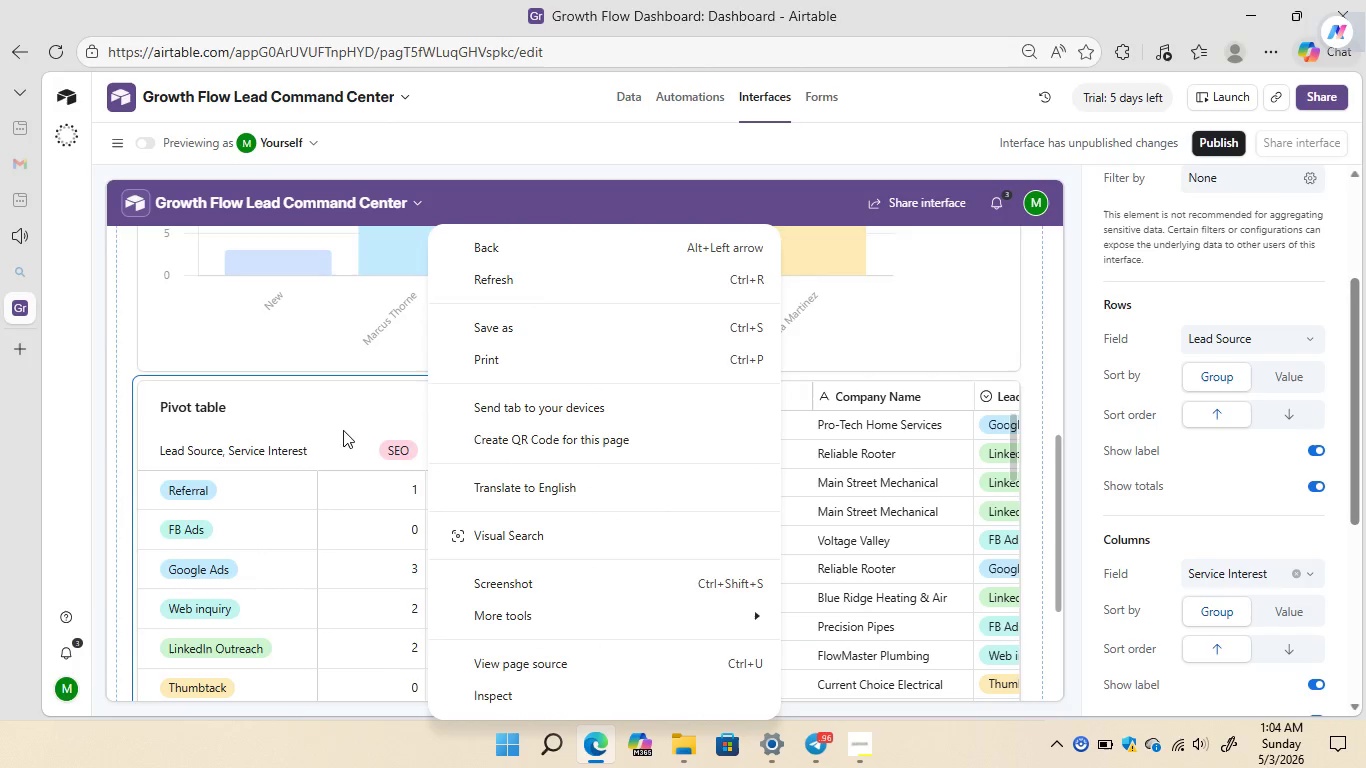 
left_click([334, 430])
 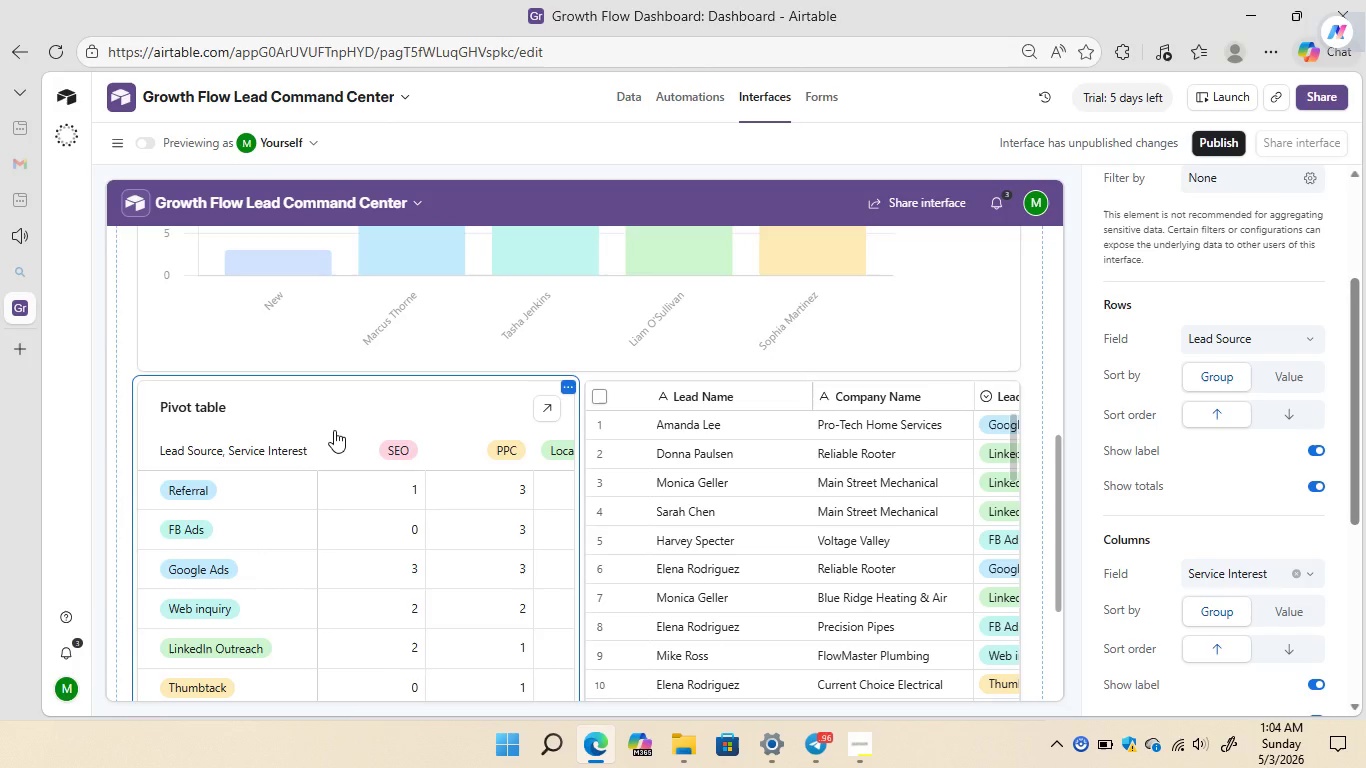 
right_click([334, 430])
 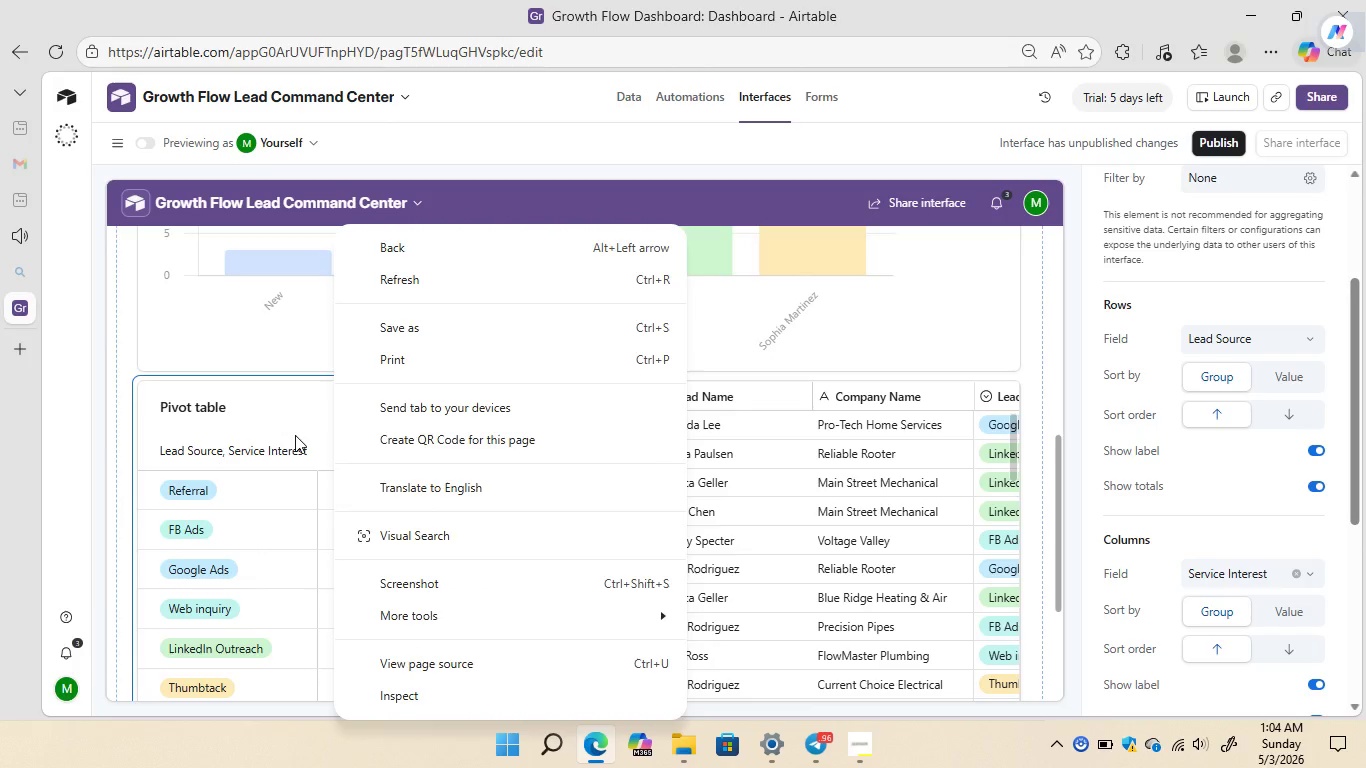 
left_click([295, 435])
 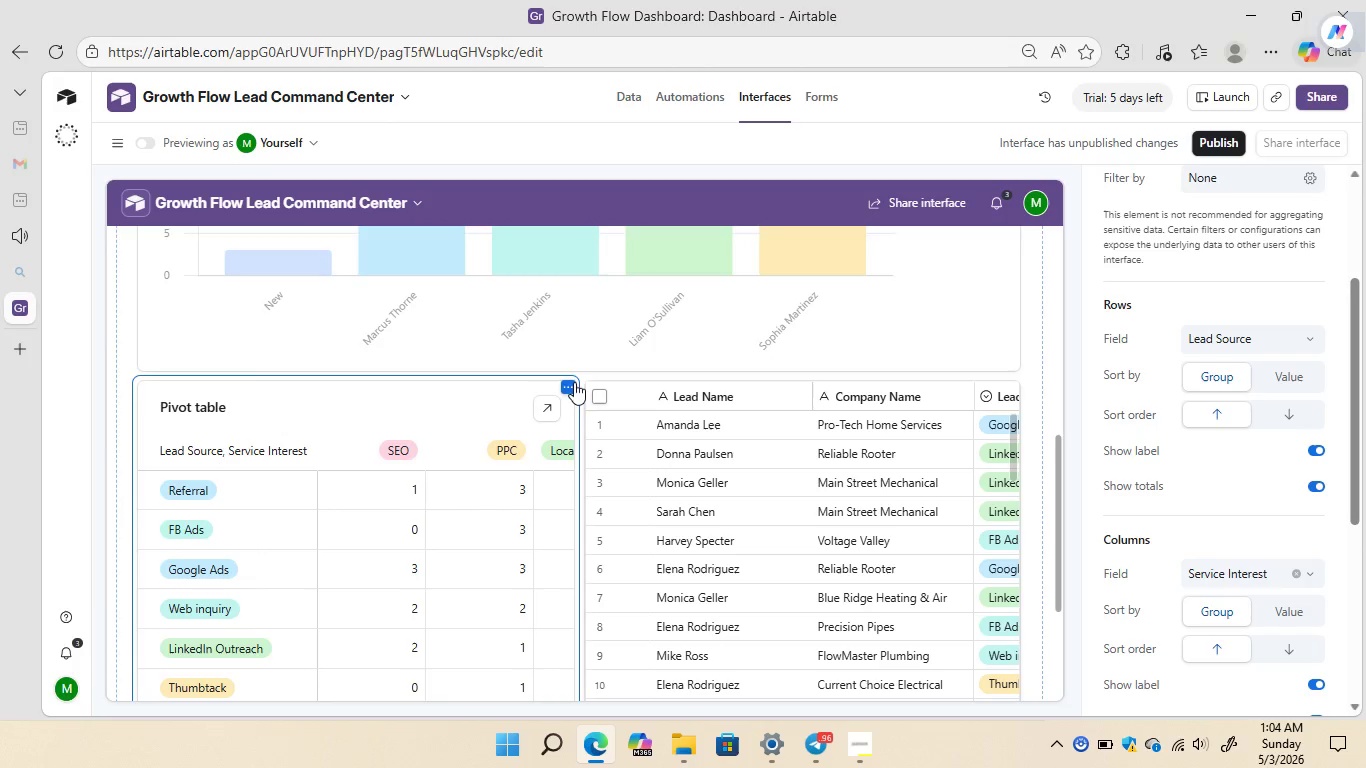 
left_click([564, 384])
 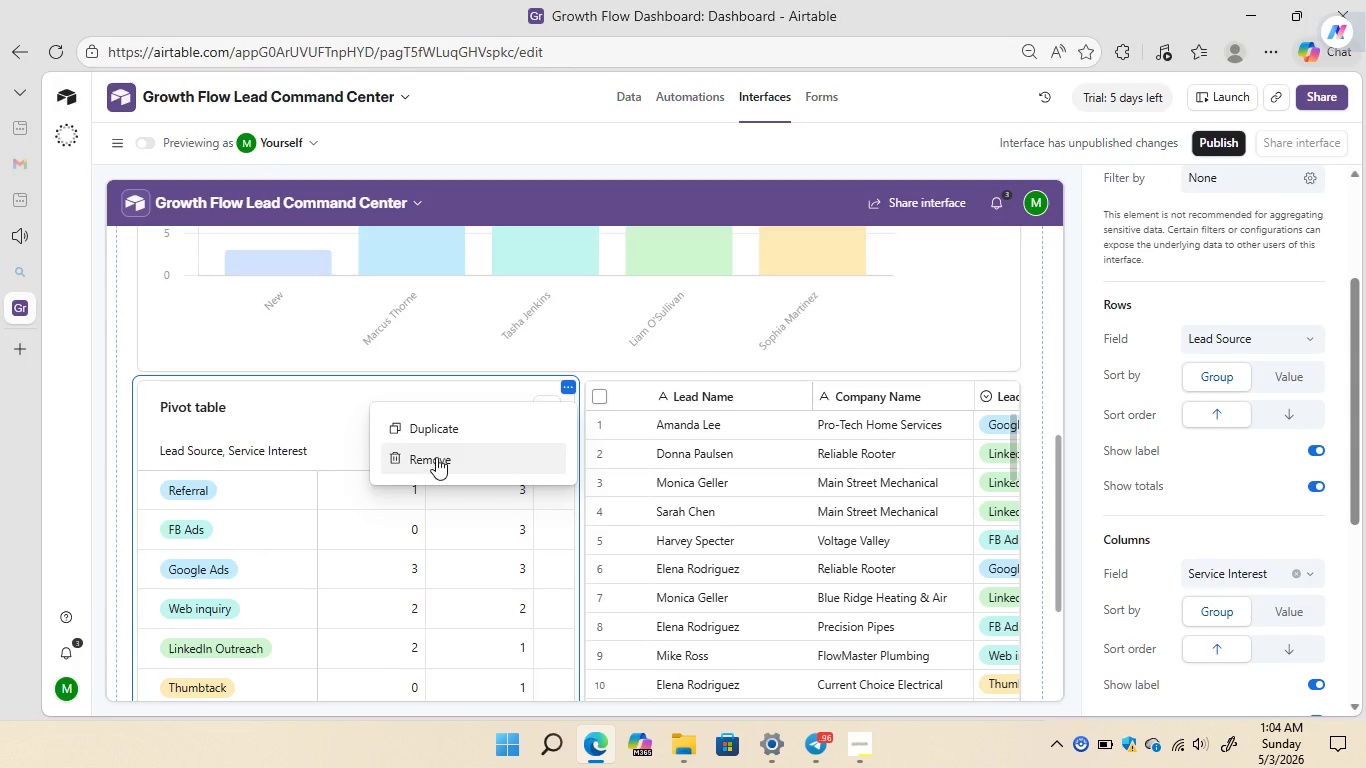 
left_click([436, 457])
 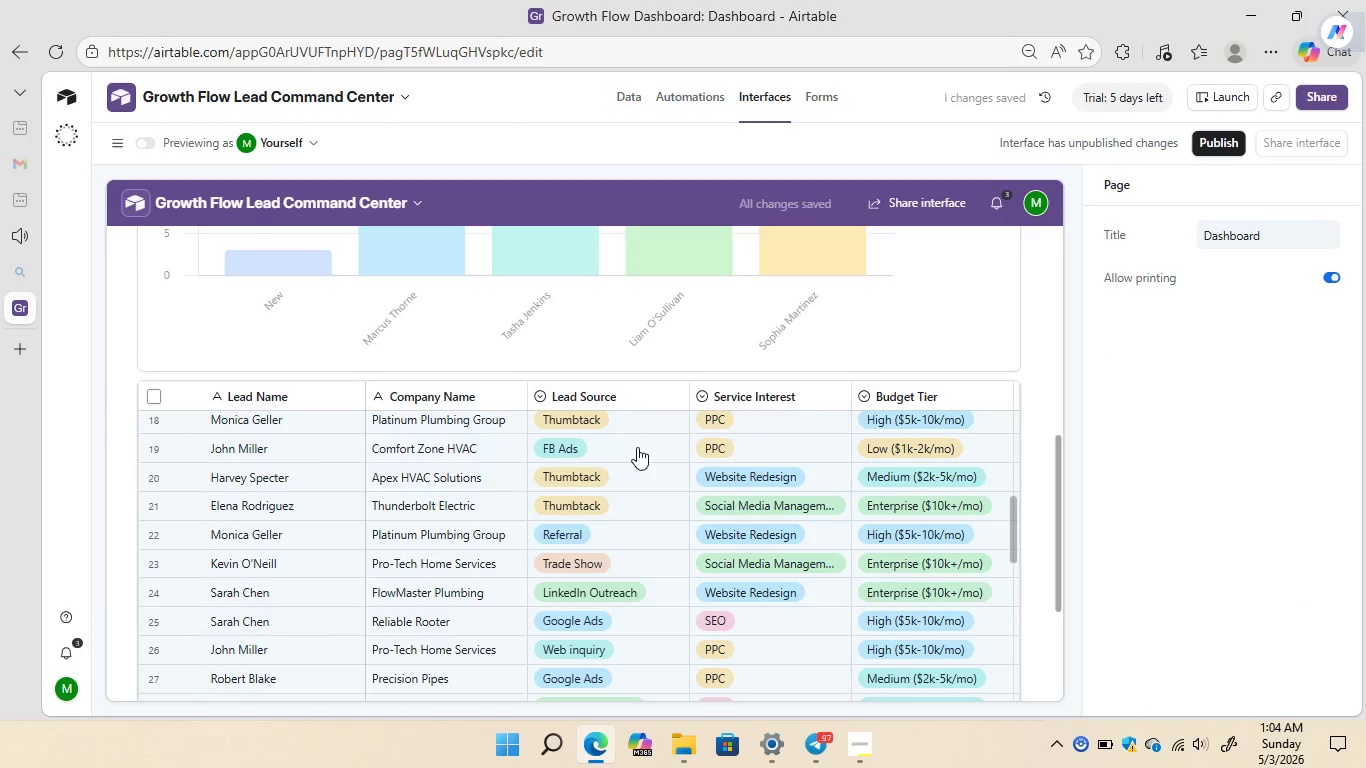 
wait(9.12)
 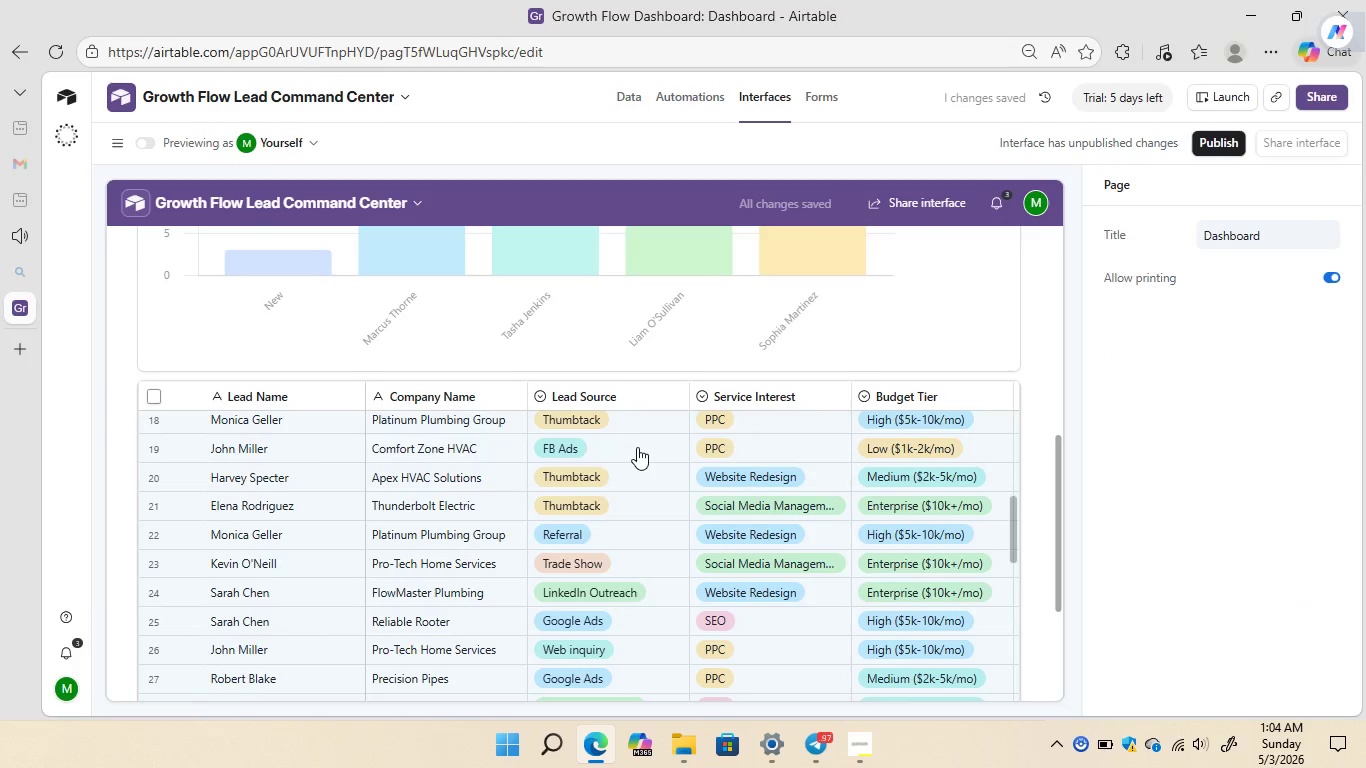 
mouse_move([716, 407])
 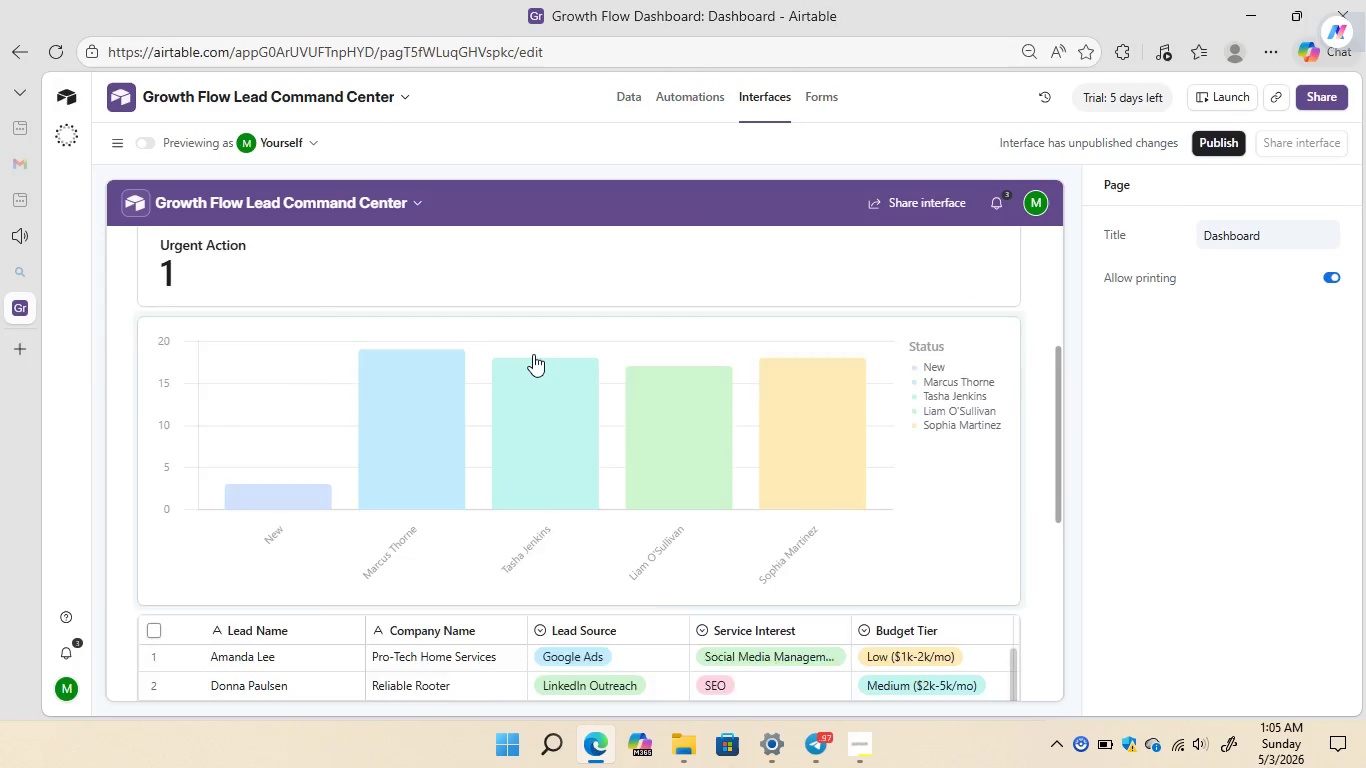 
wait(8.52)
 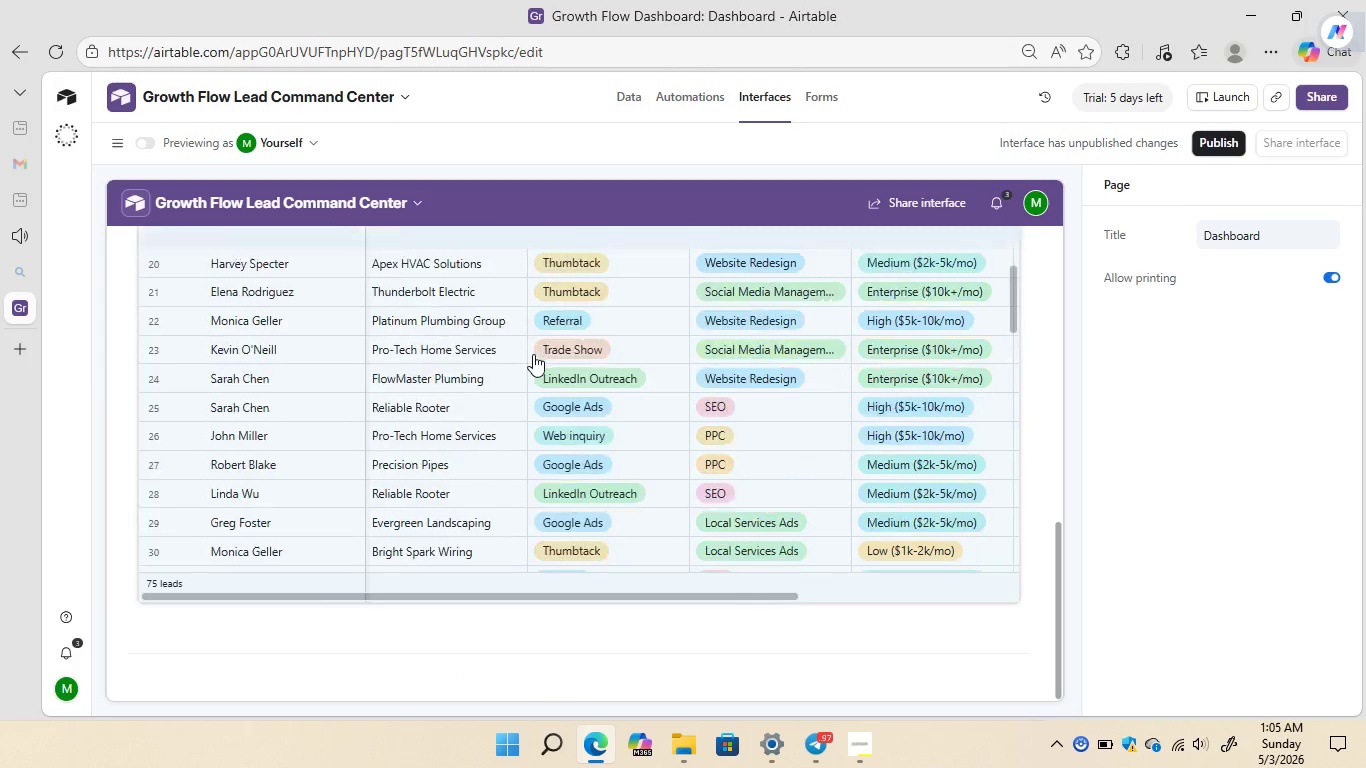 
key(Control+Minus)
 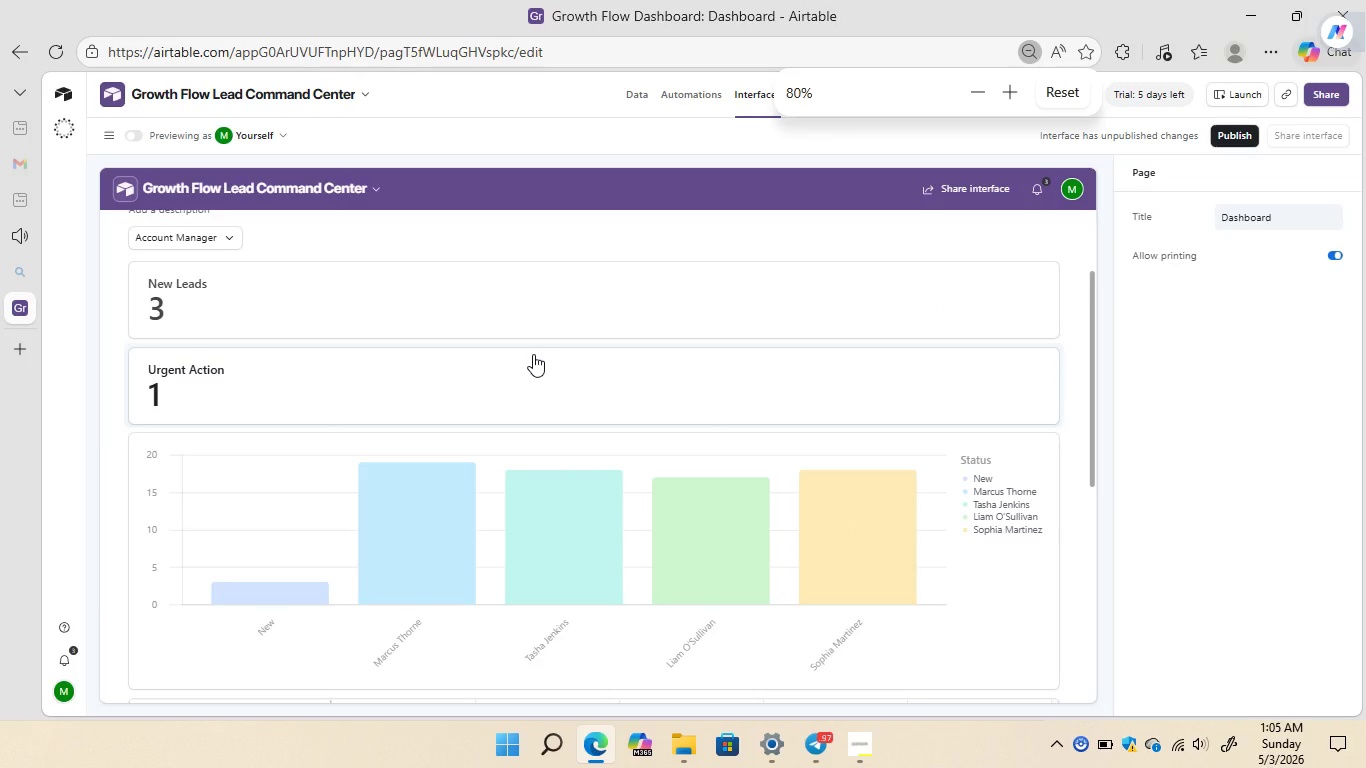 
key(Control+Minus)
 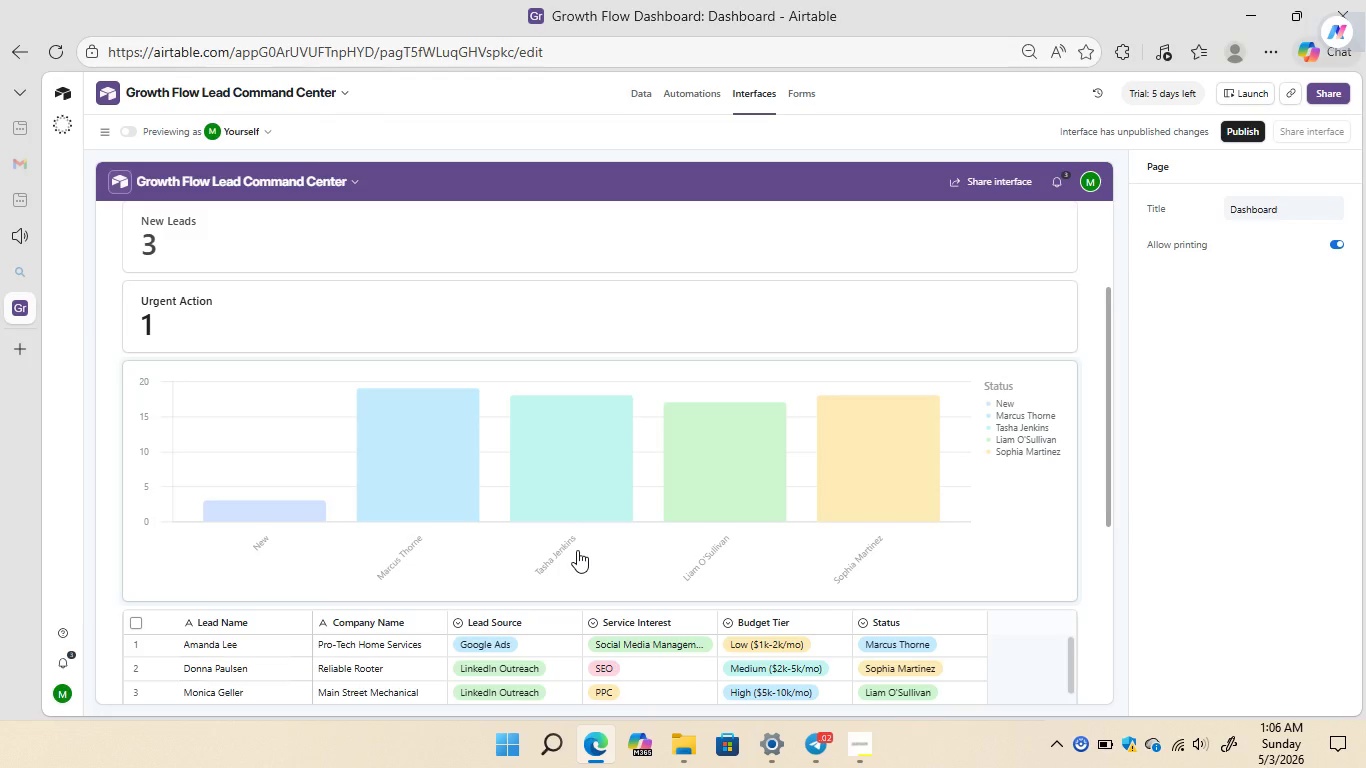 
wait(58.0)
 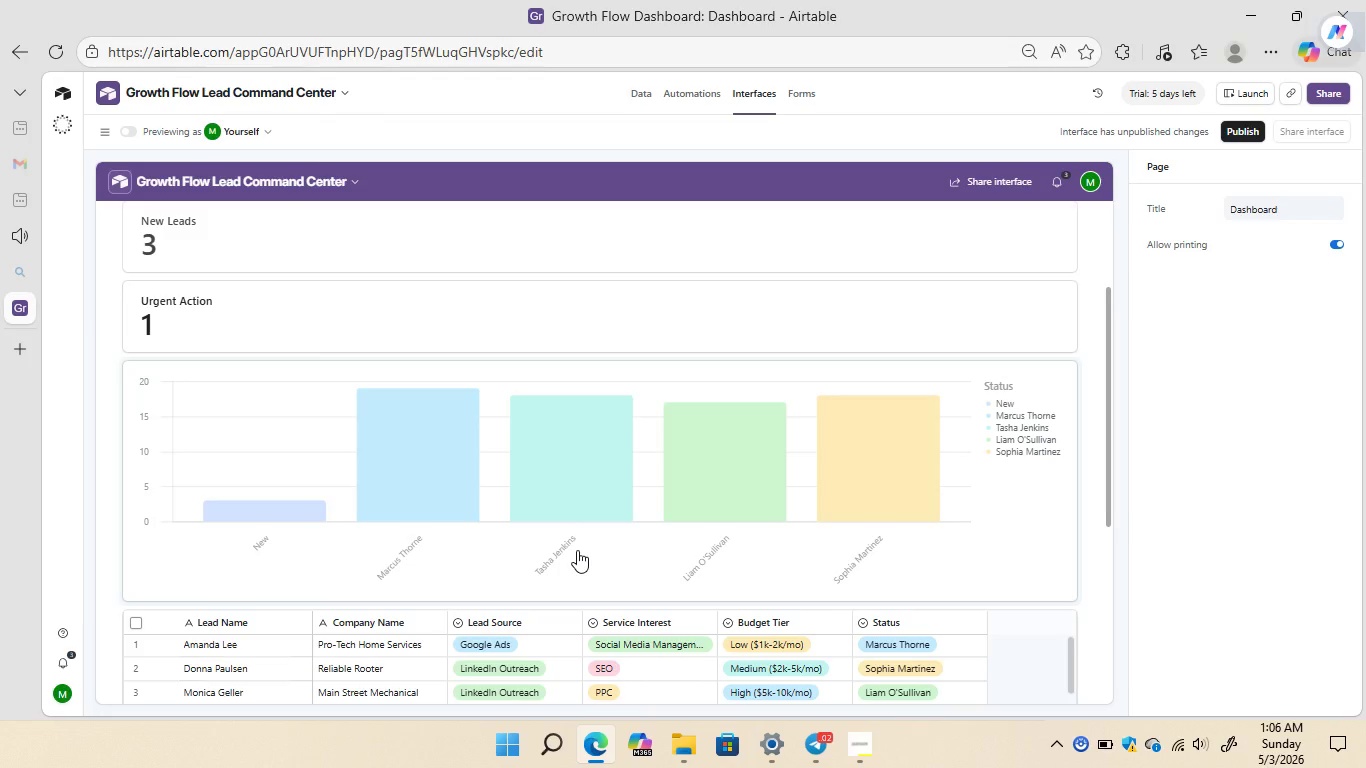 
left_click([651, 482])
 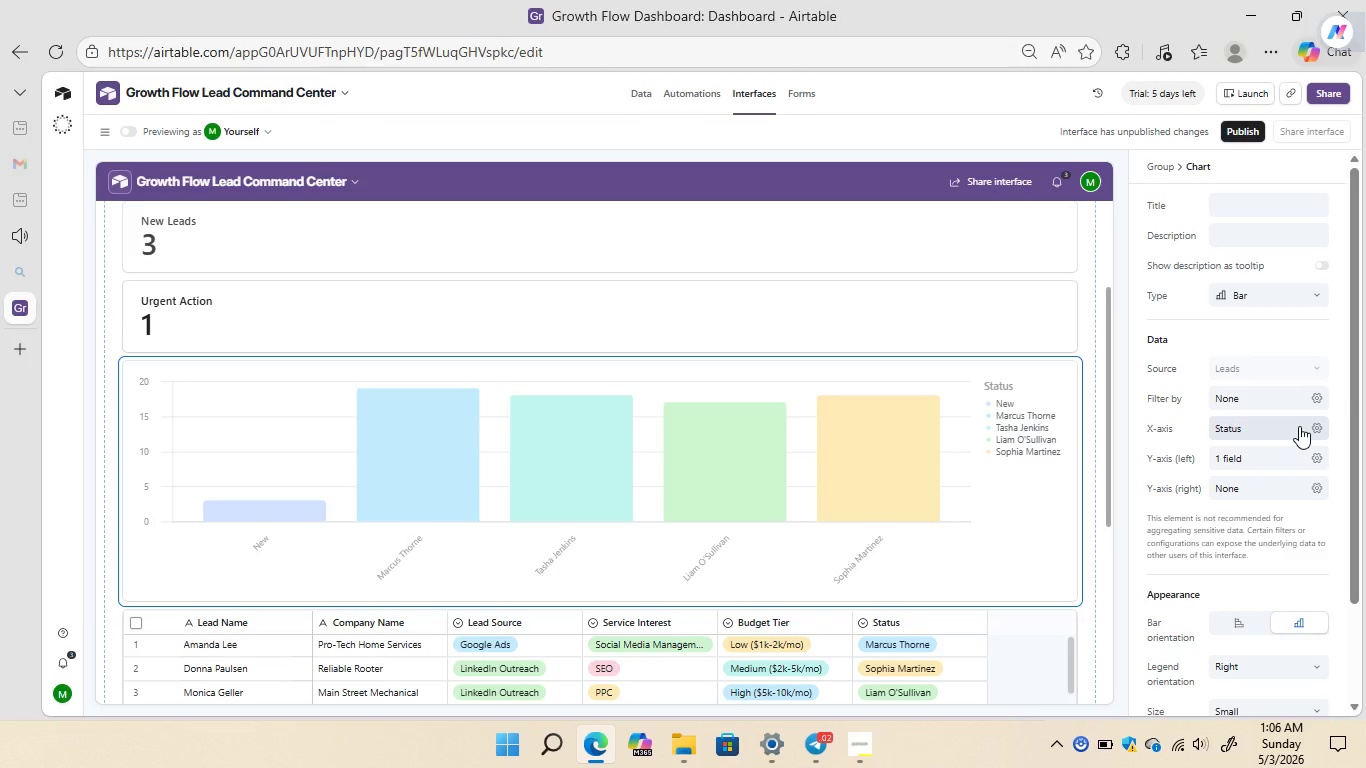 
wait(13.48)
 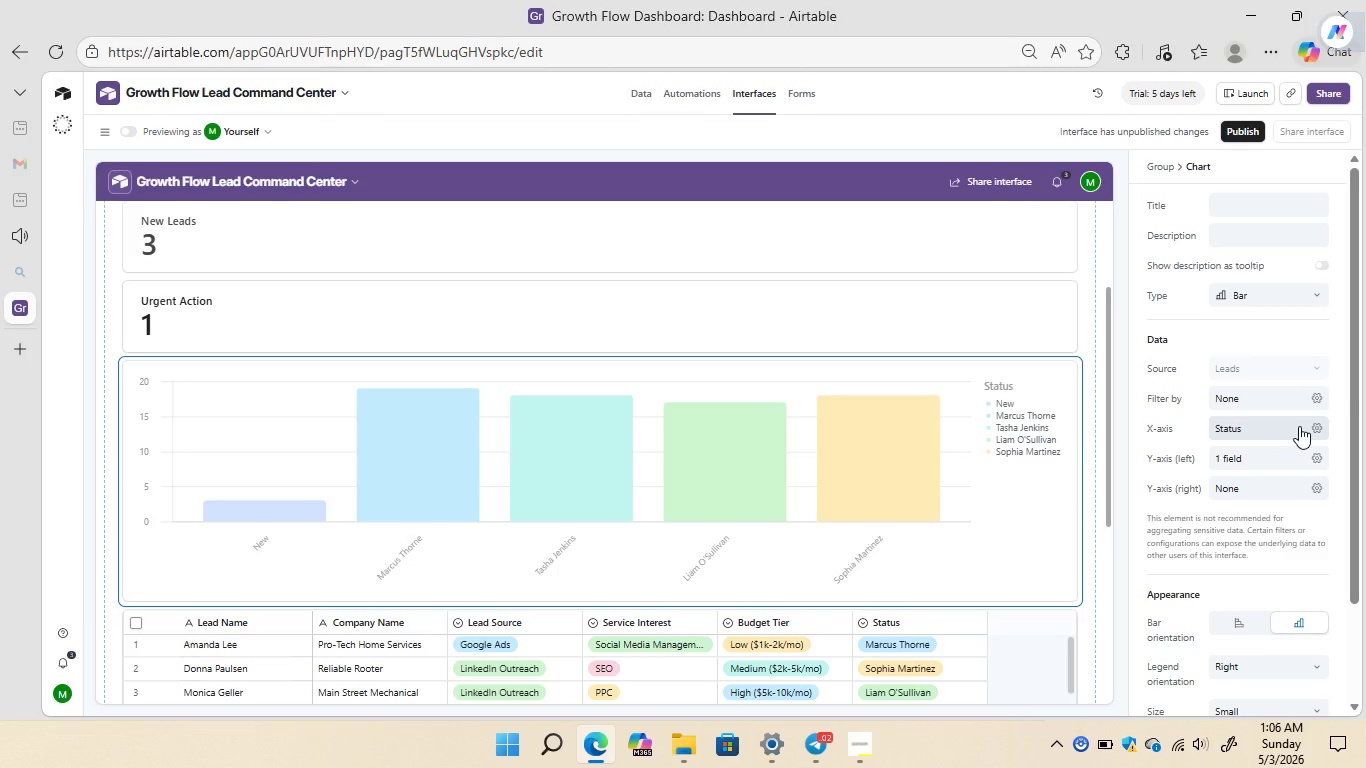 
left_click([1299, 426])
 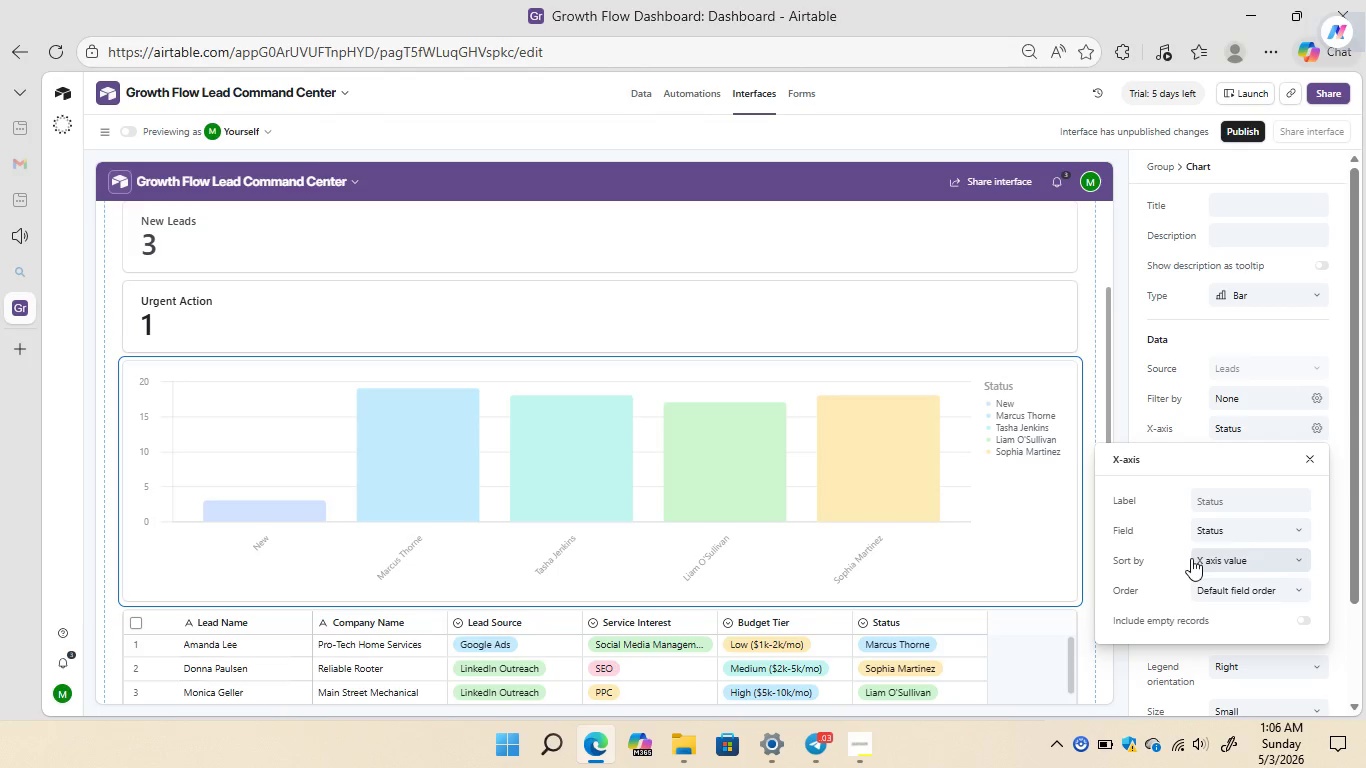 
wait(6.7)
 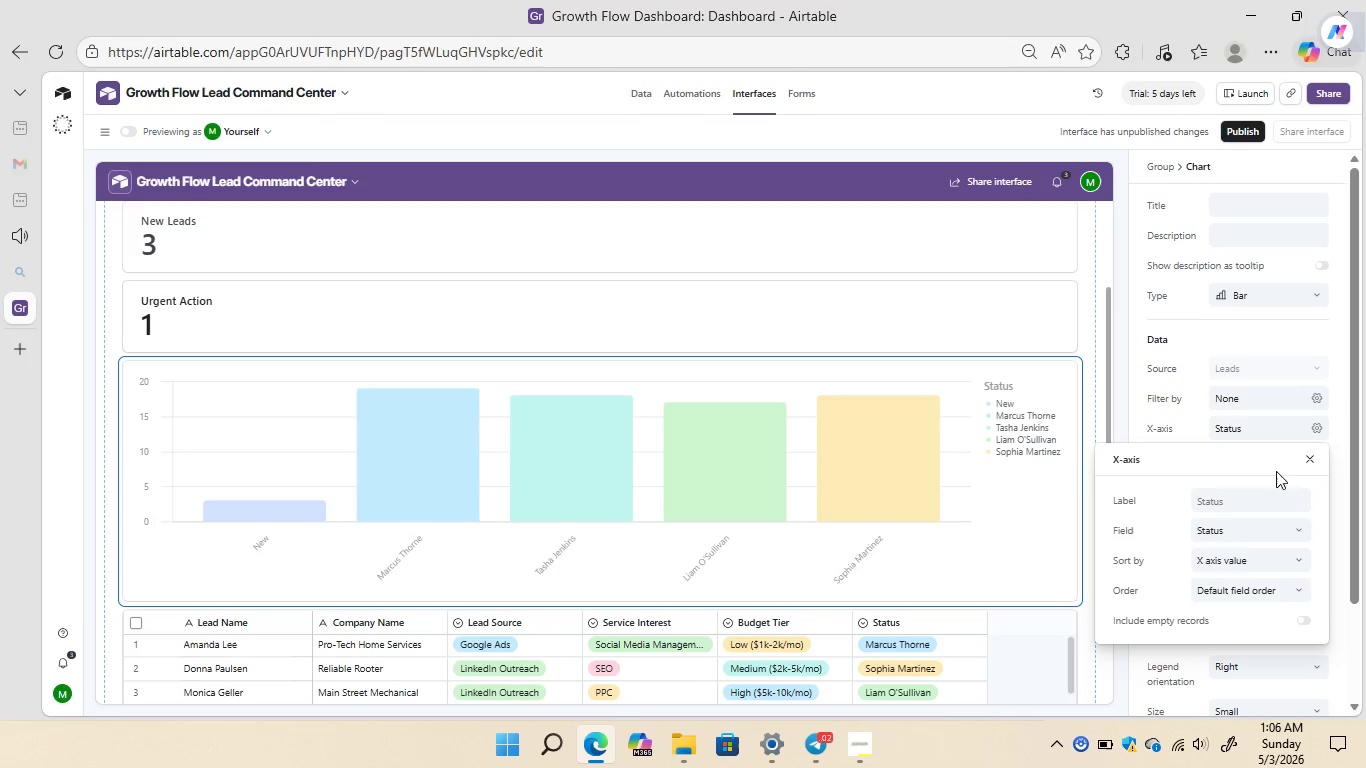 
left_click([1298, 560])
 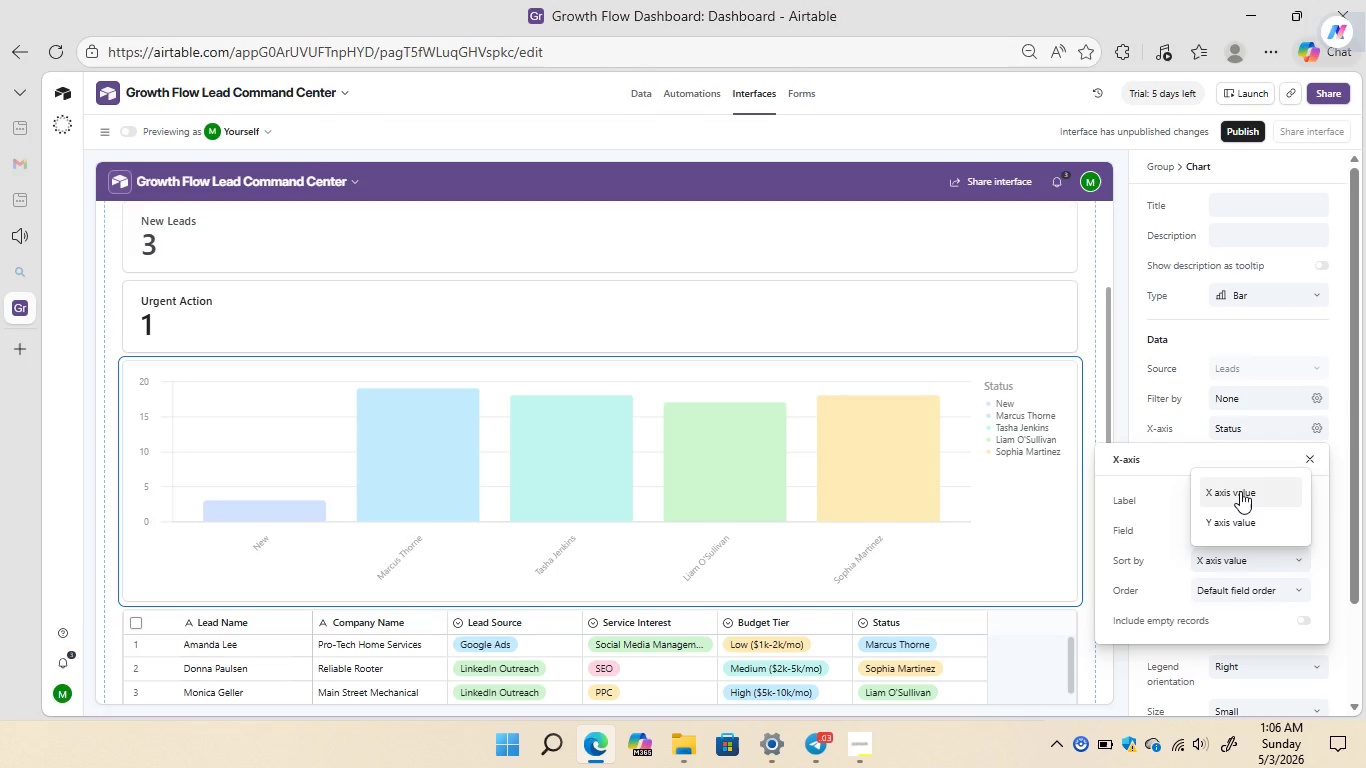 
left_click([1240, 491])
 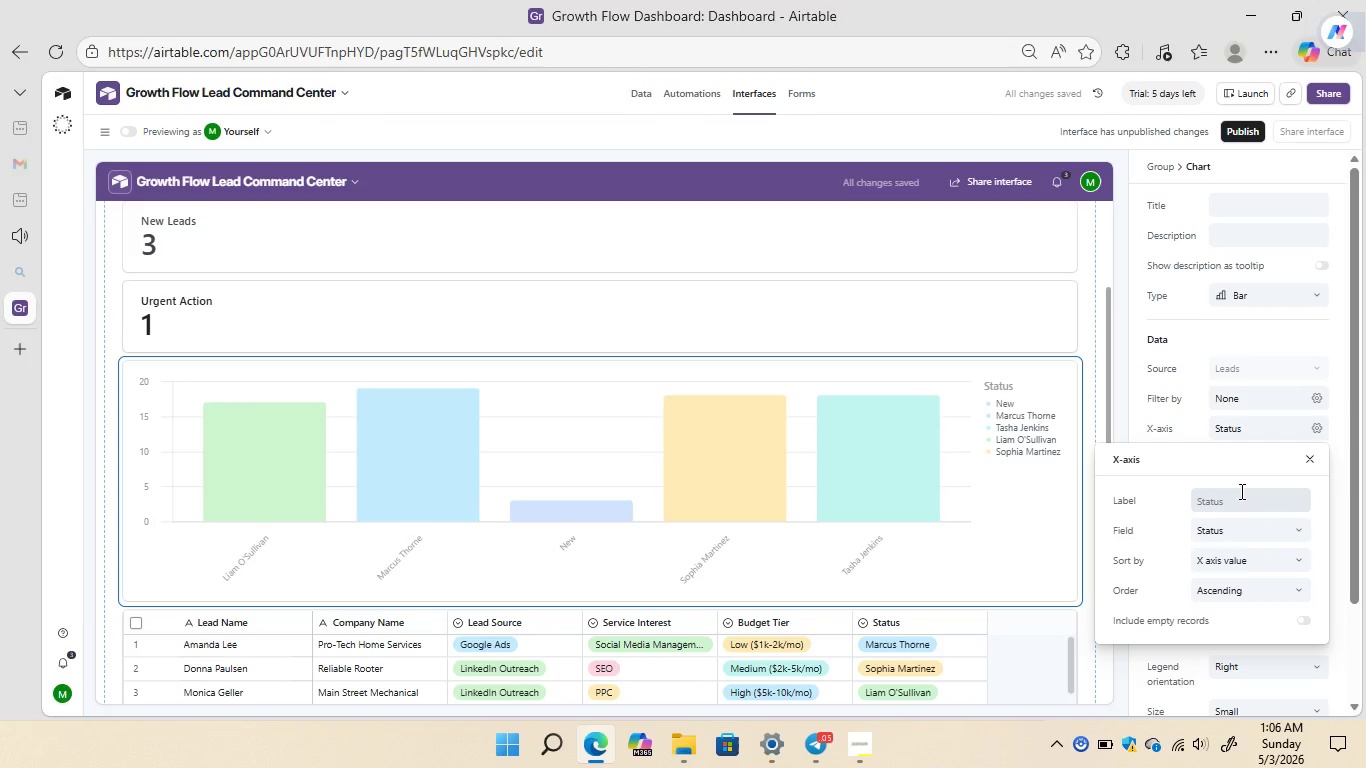 
wait(9.0)
 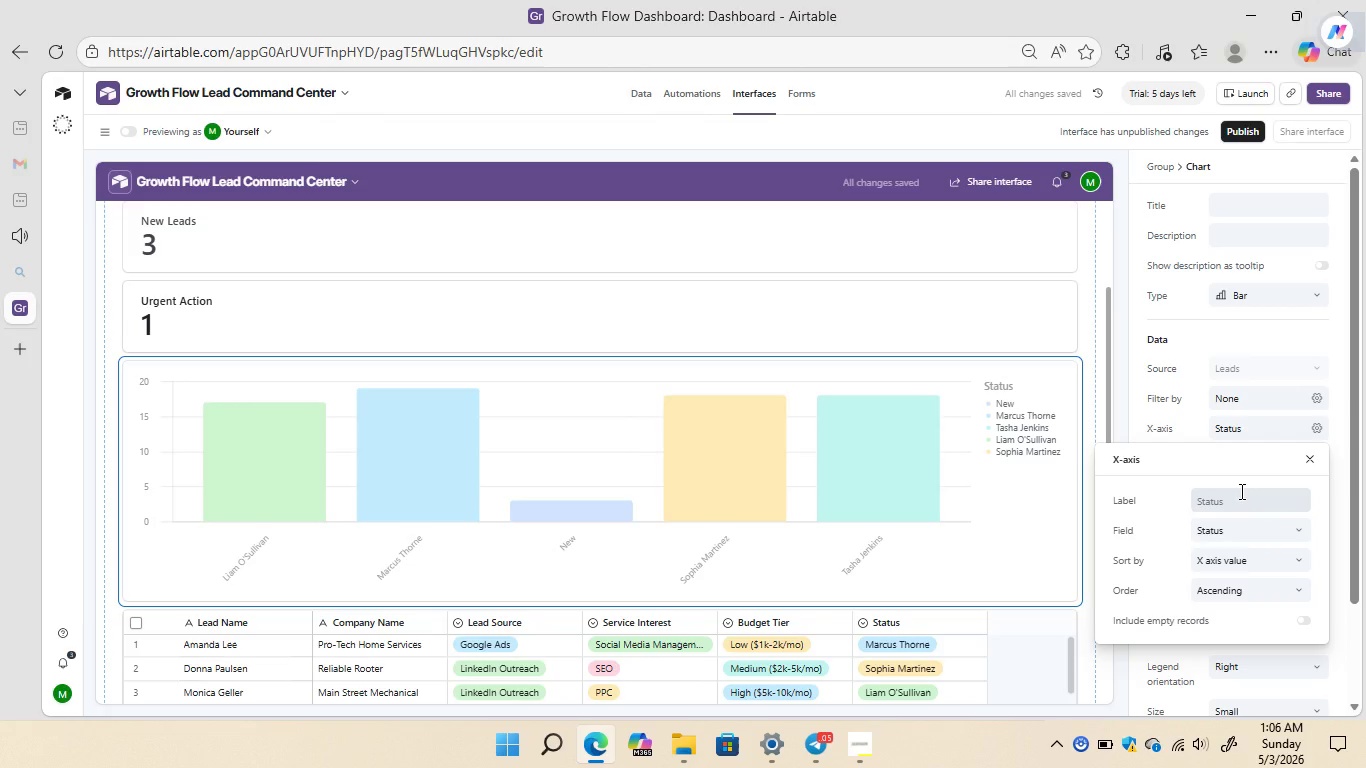 
left_click([1116, 672])
 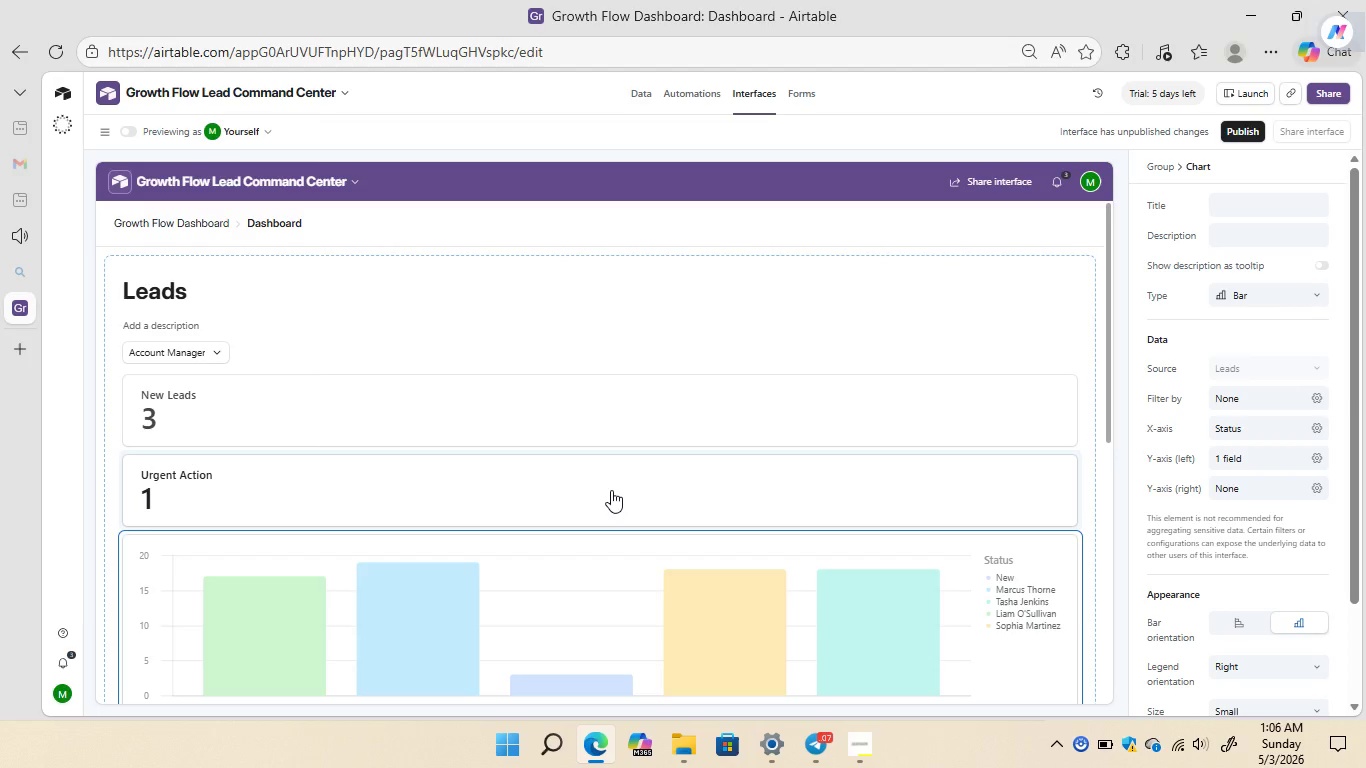 
wait(20.8)
 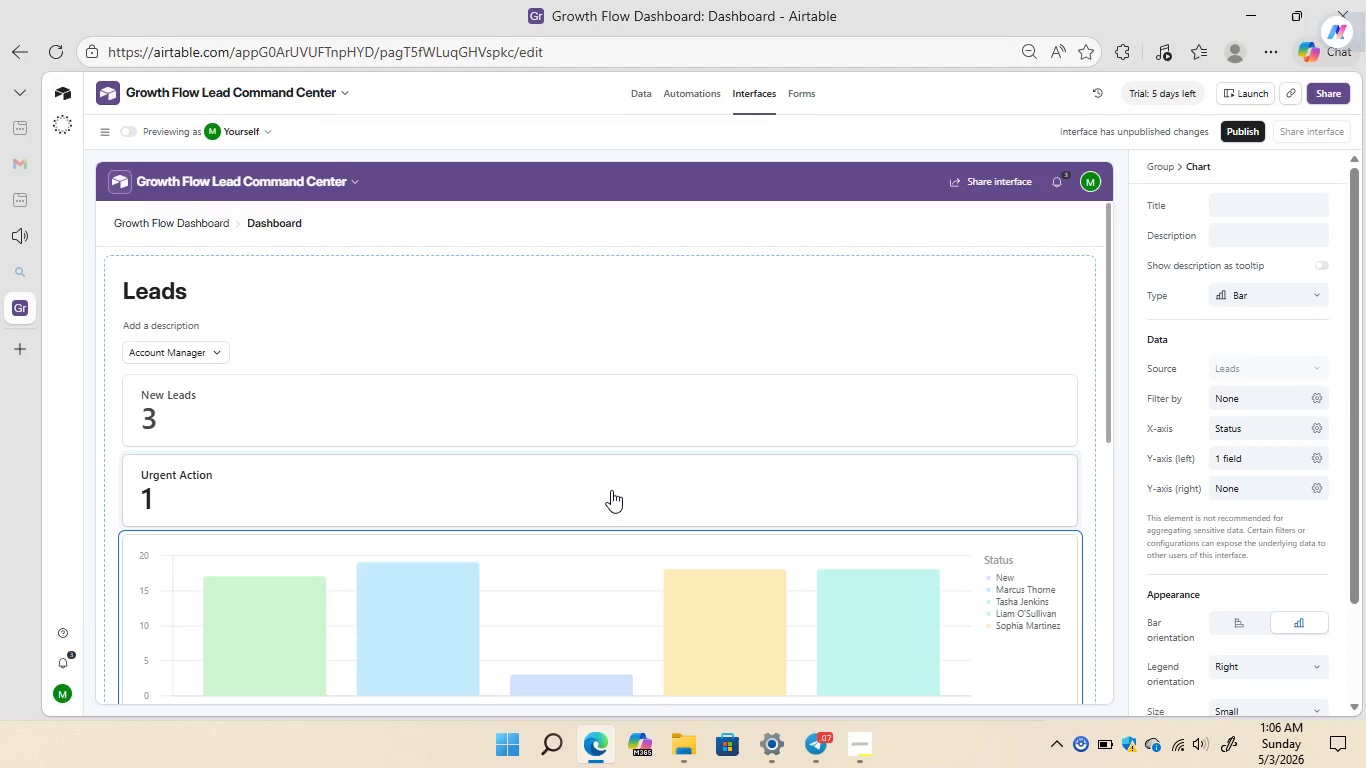 
left_click([216, 348])
 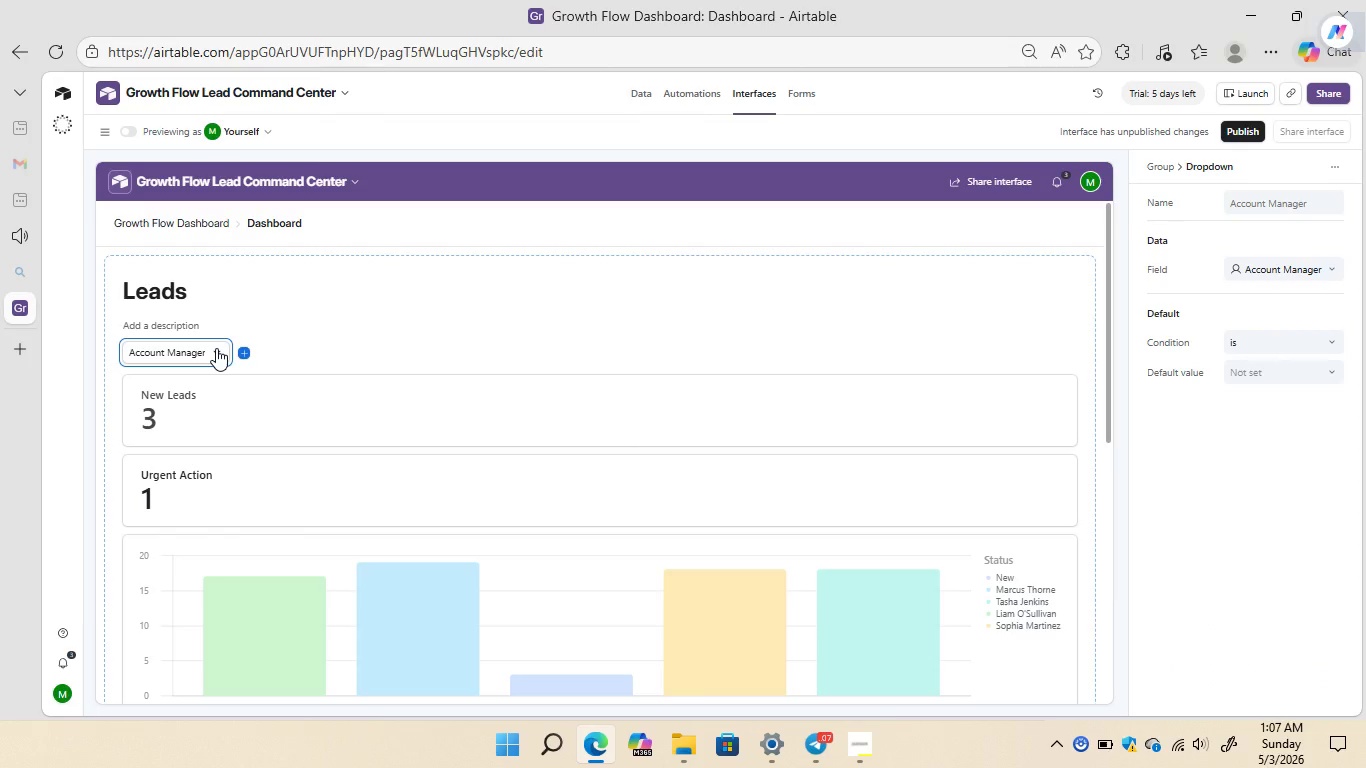 
left_click([216, 348])
 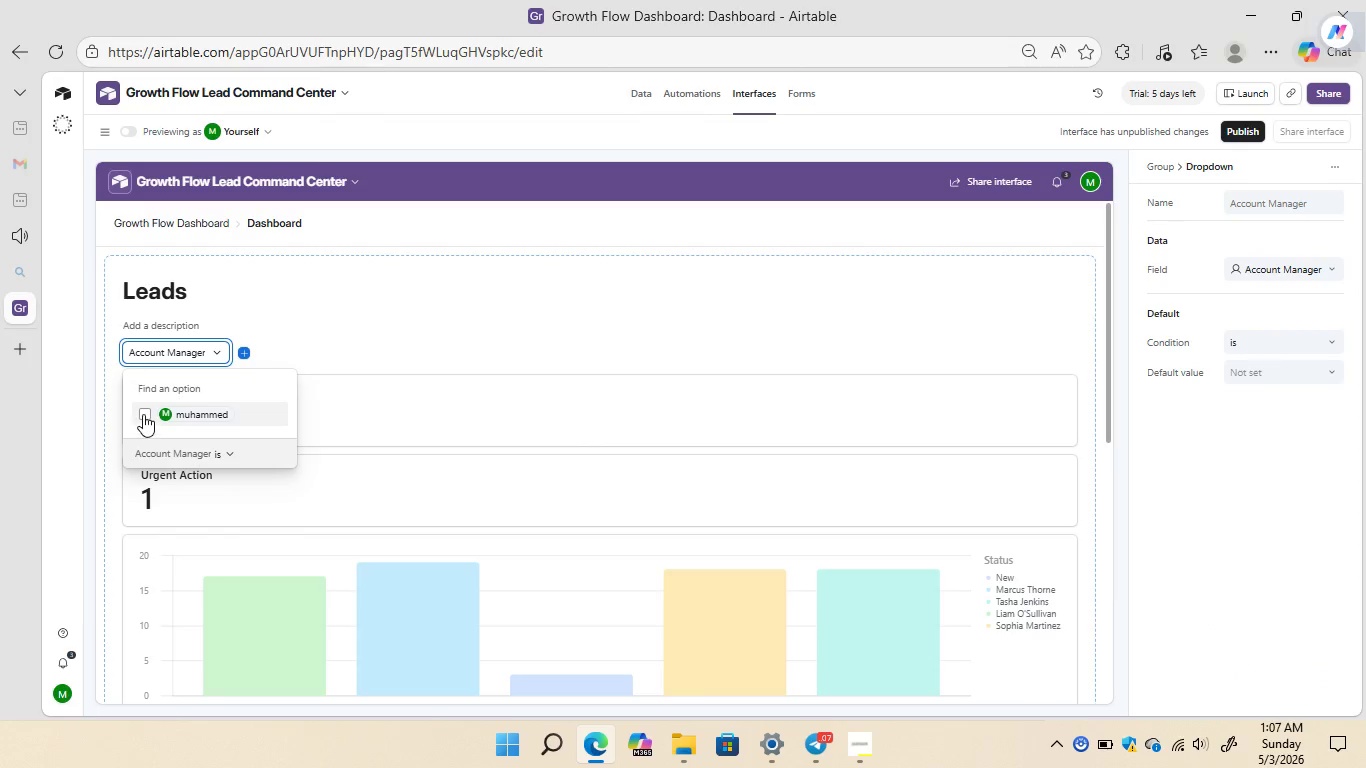 
left_click([144, 410])
 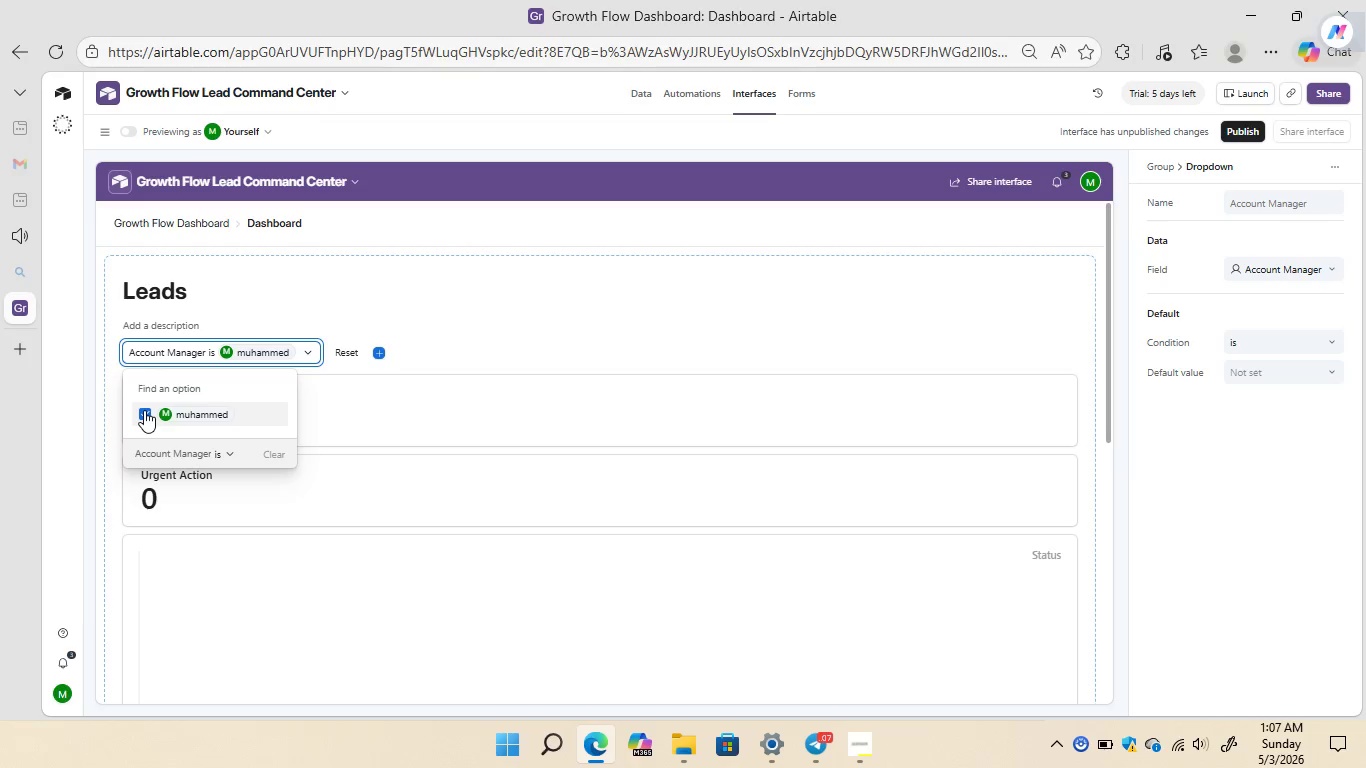 
left_click([144, 410])
 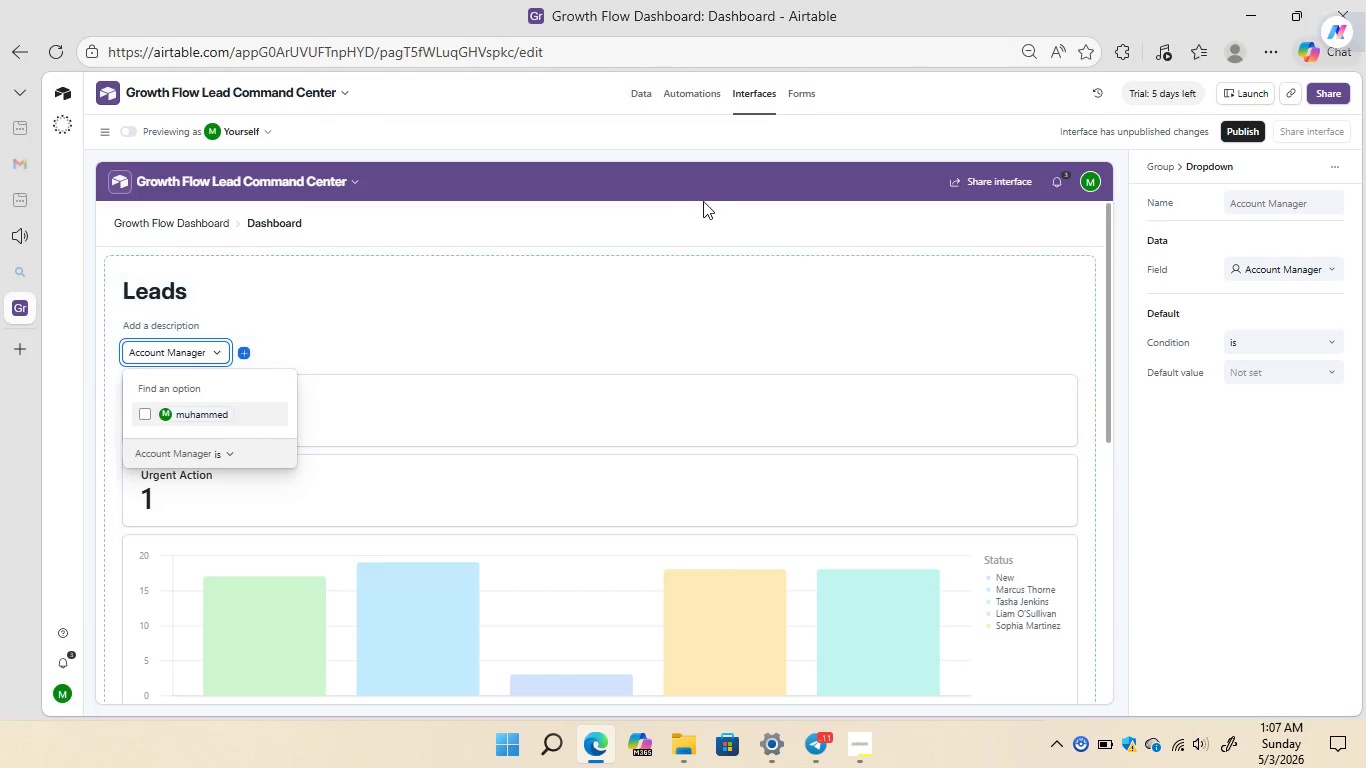 
left_click([703, 201])
 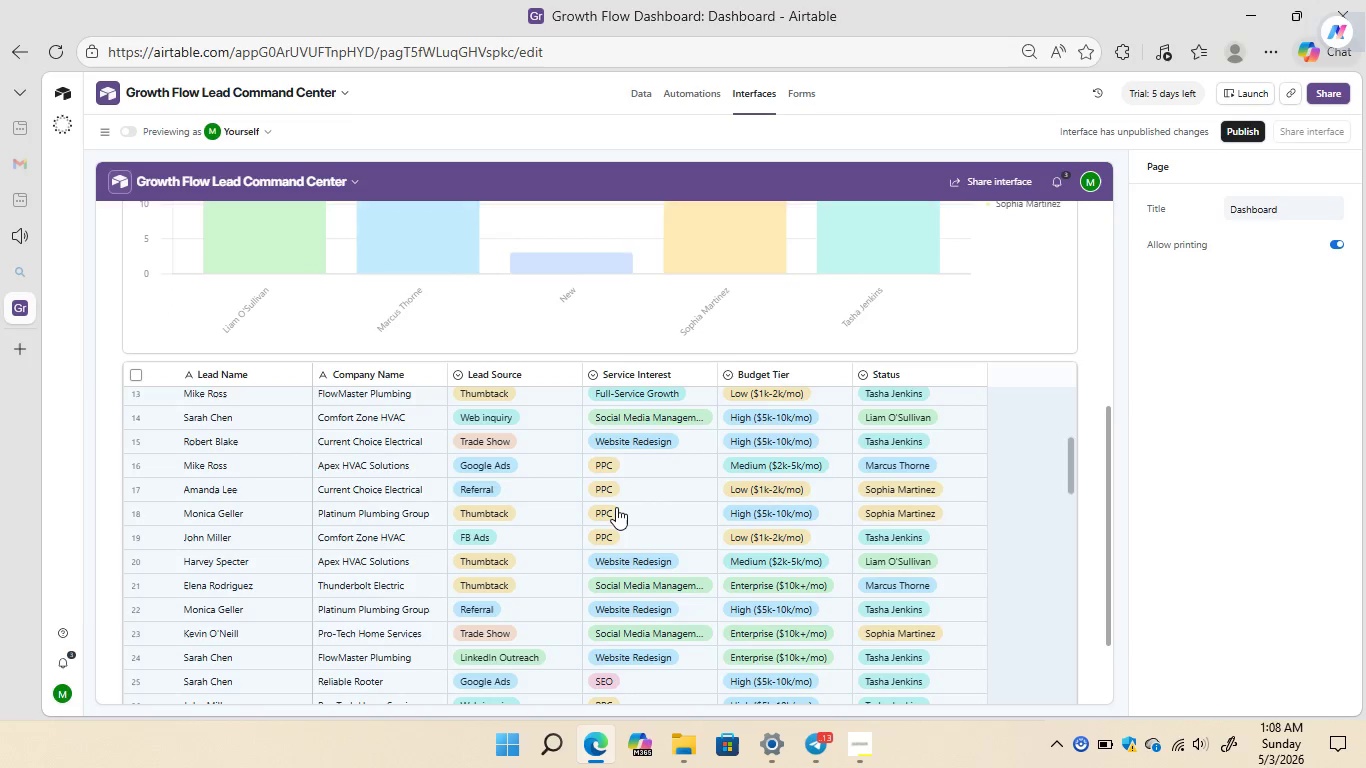 
wait(102.23)
 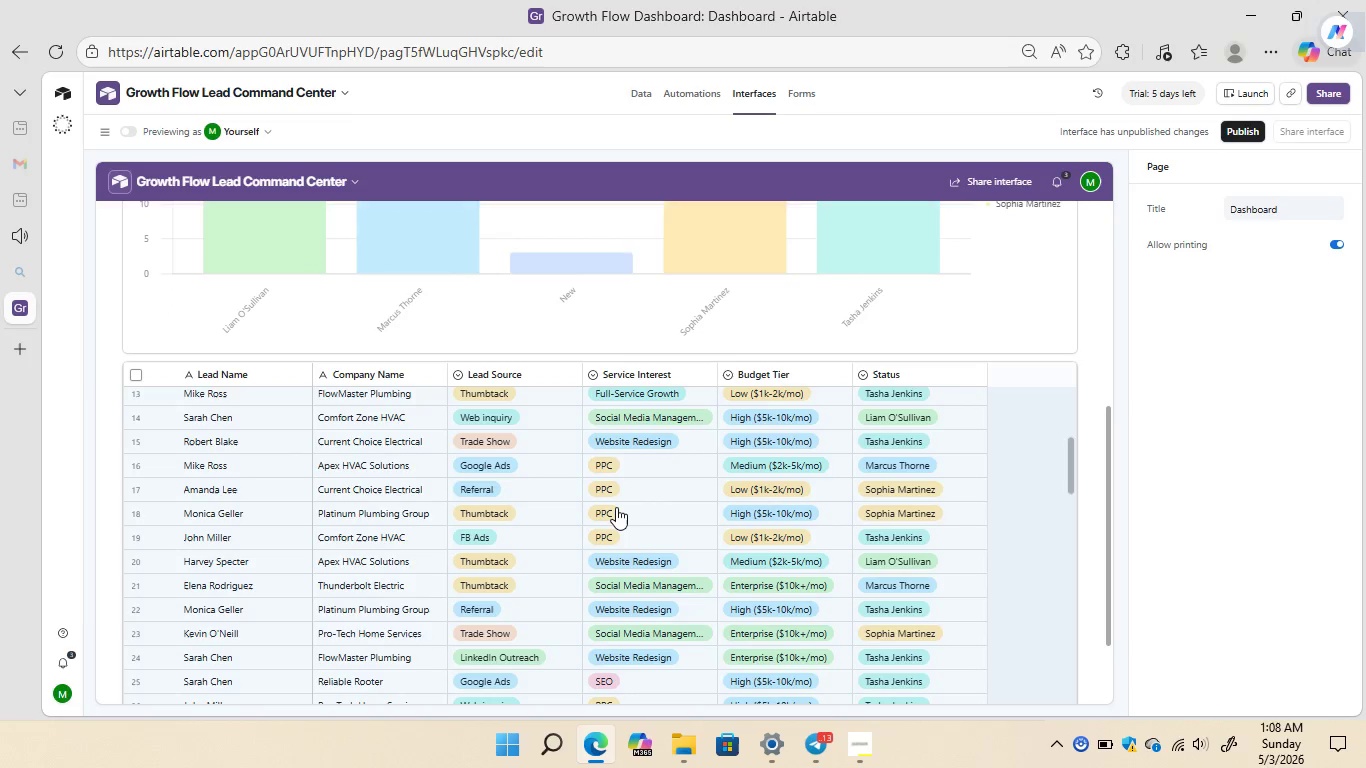 
mouse_move([385, 383])
 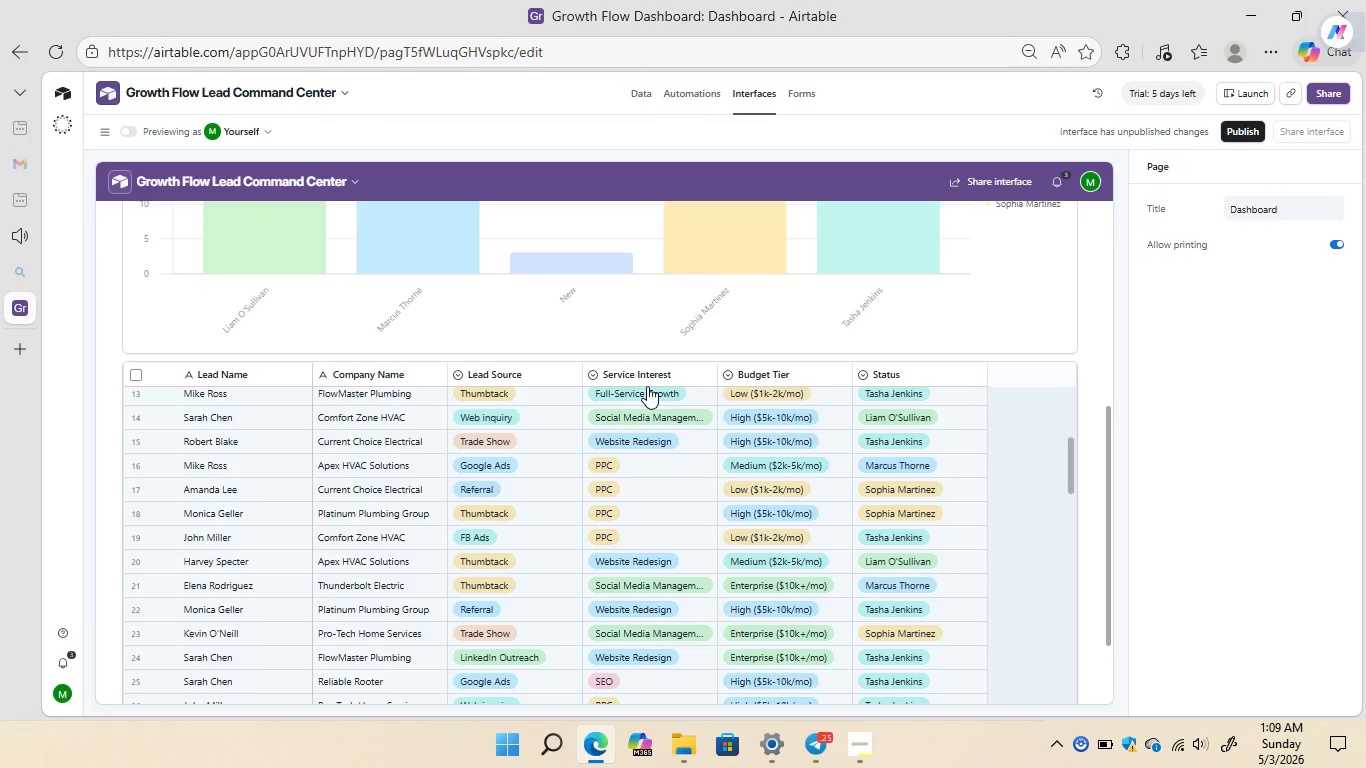 
wait(20.85)
 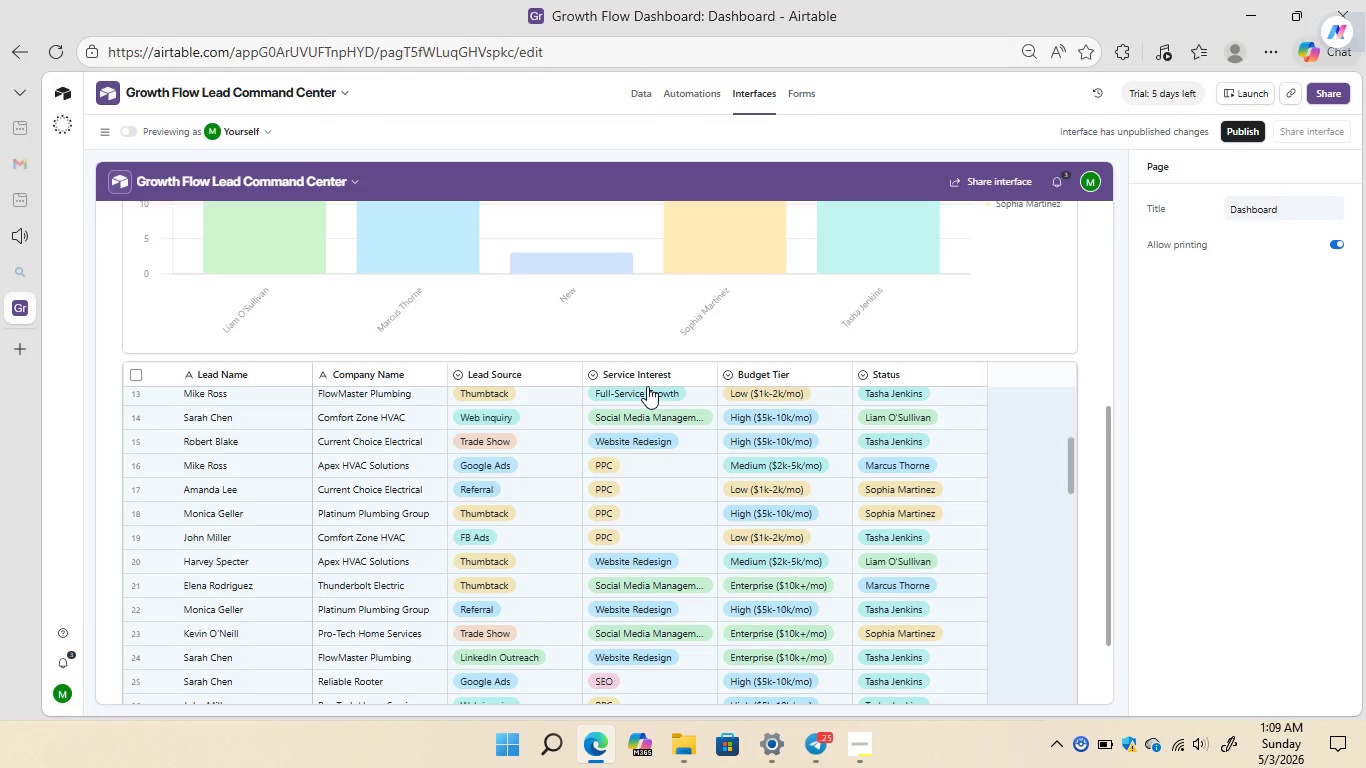 
left_click([706, 505])
 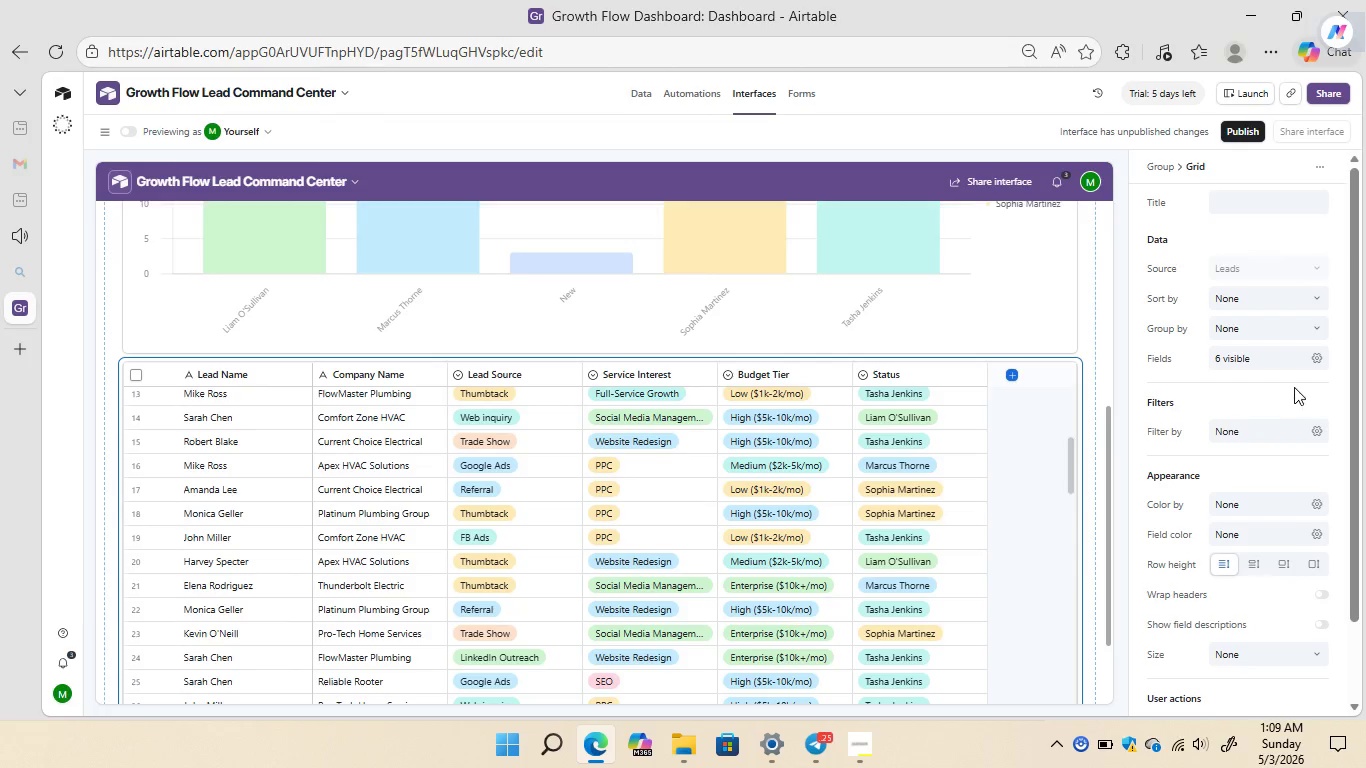 
left_click([1306, 363])
 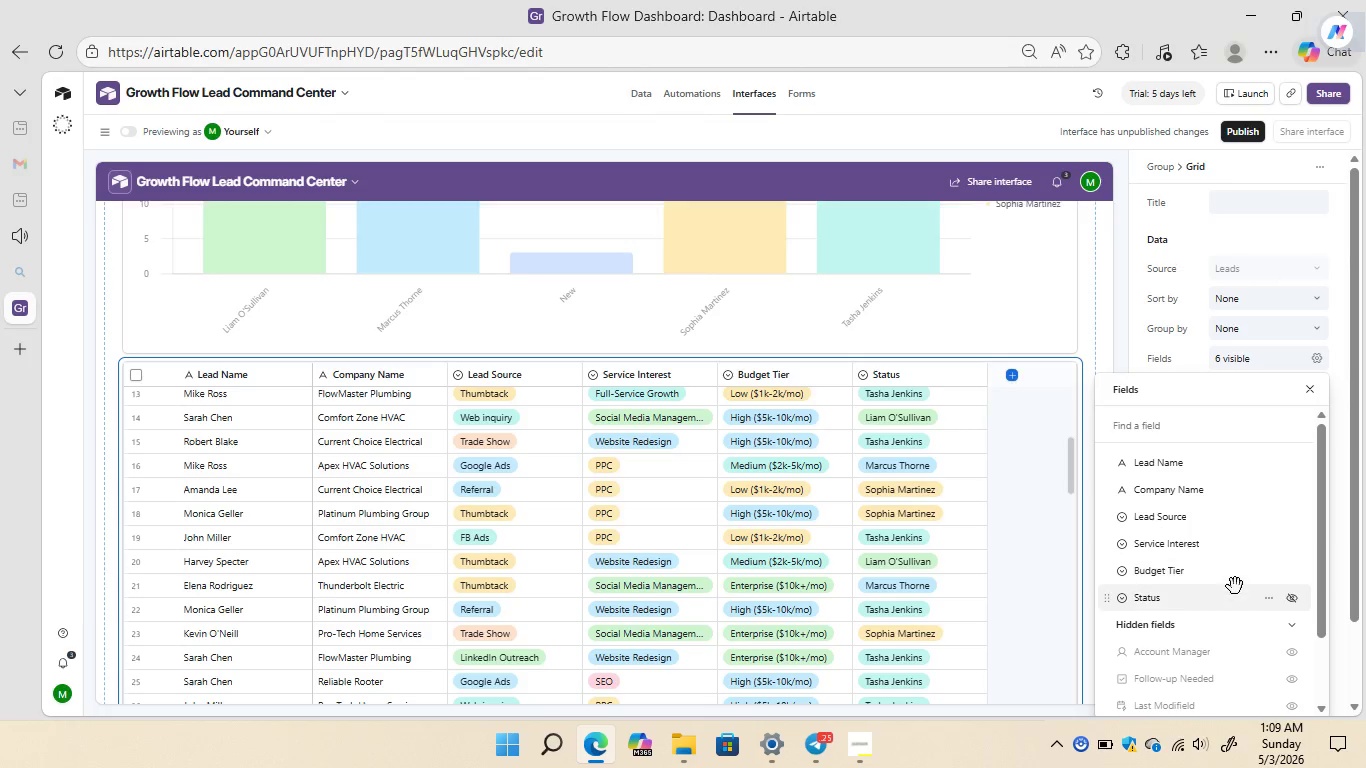 
wait(5.38)
 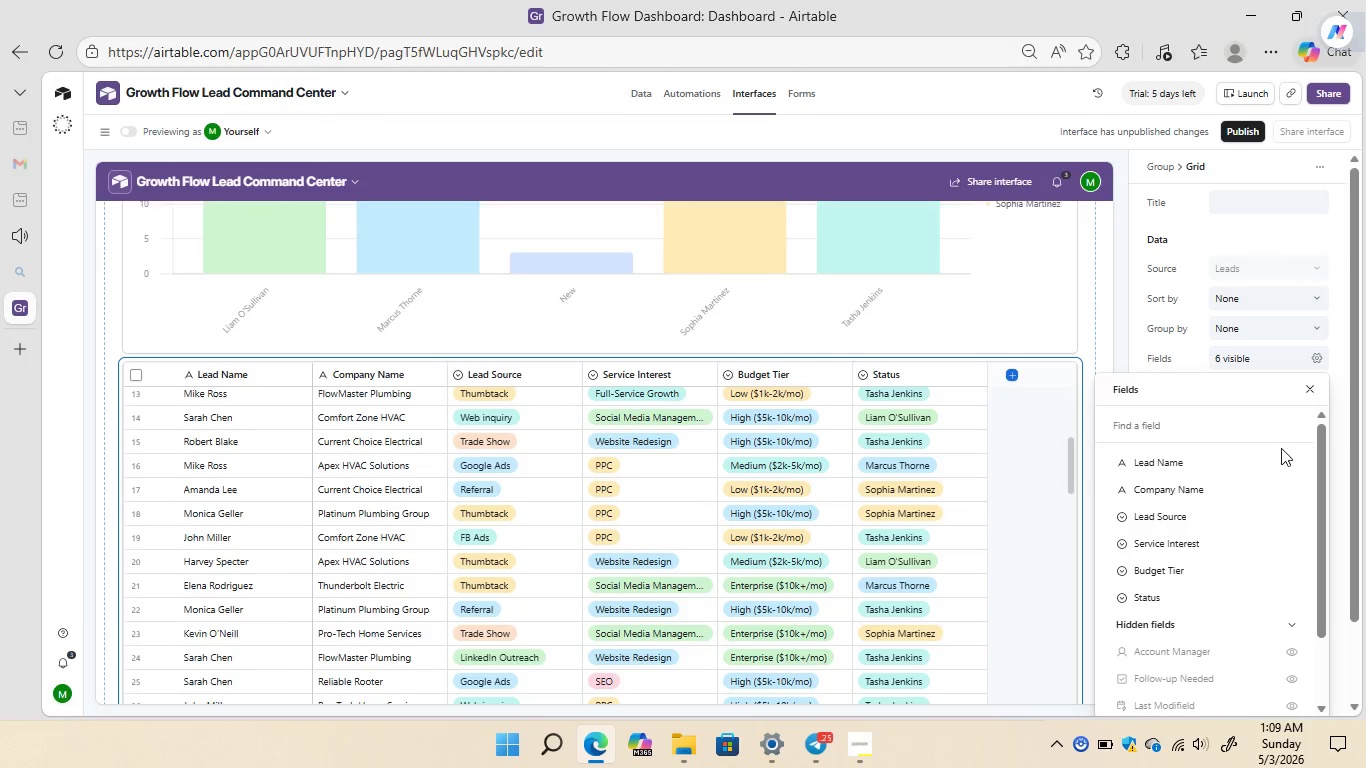 
mouse_move([1209, 677])
 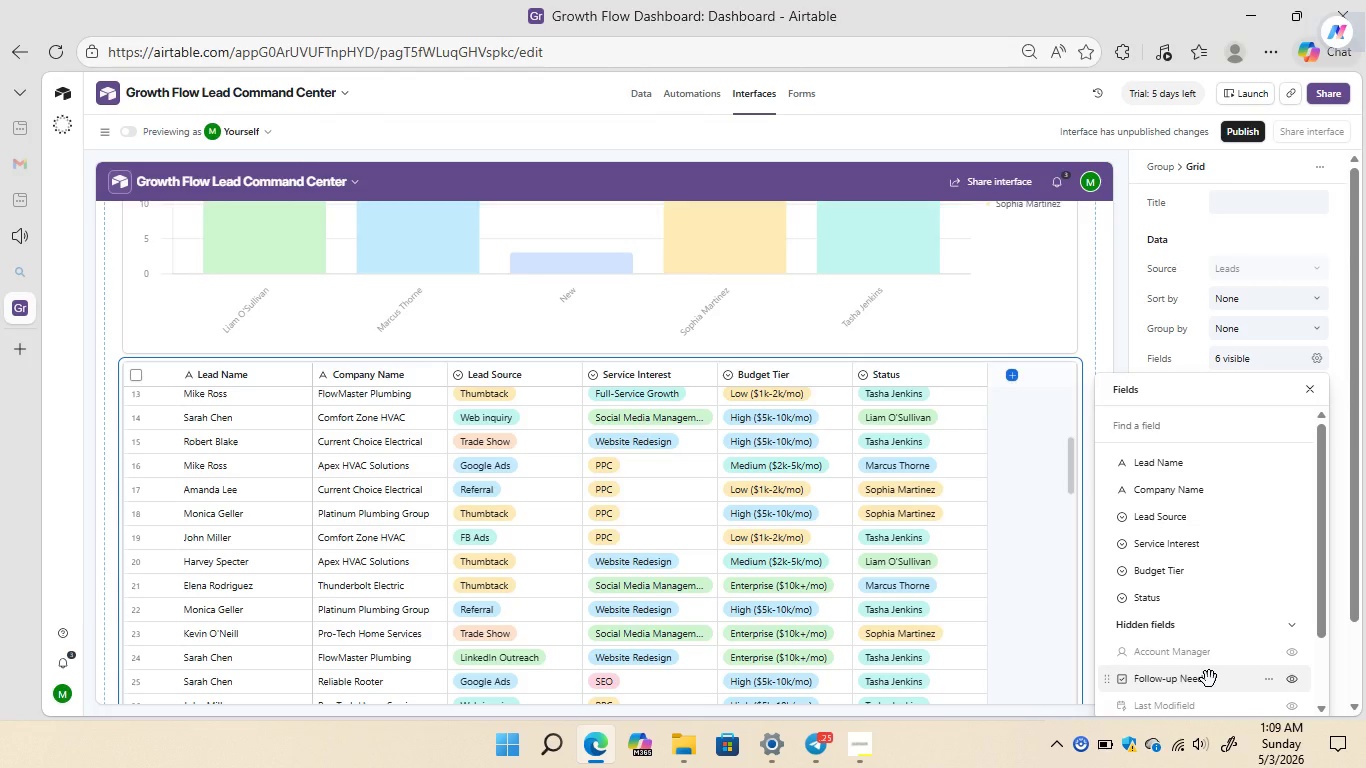 
left_click([1209, 679])
 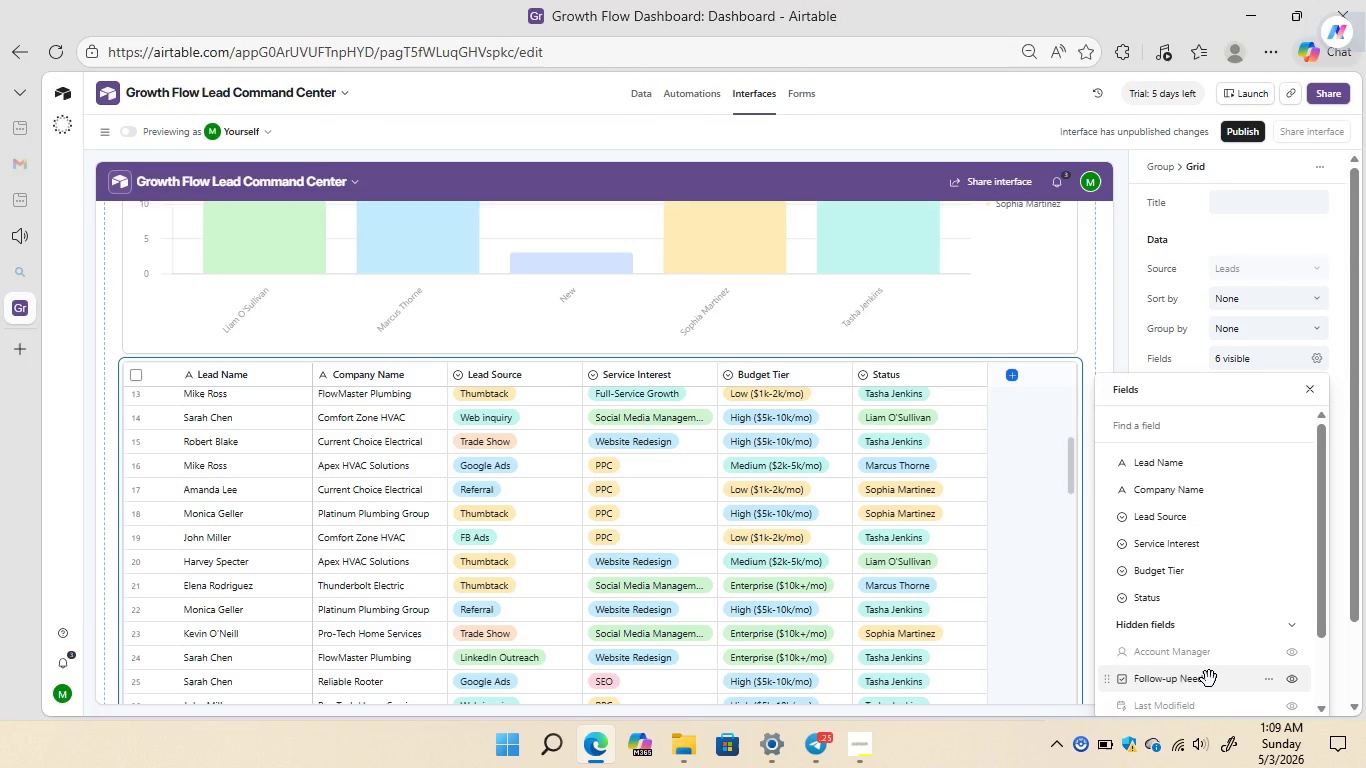 
wait(7.58)
 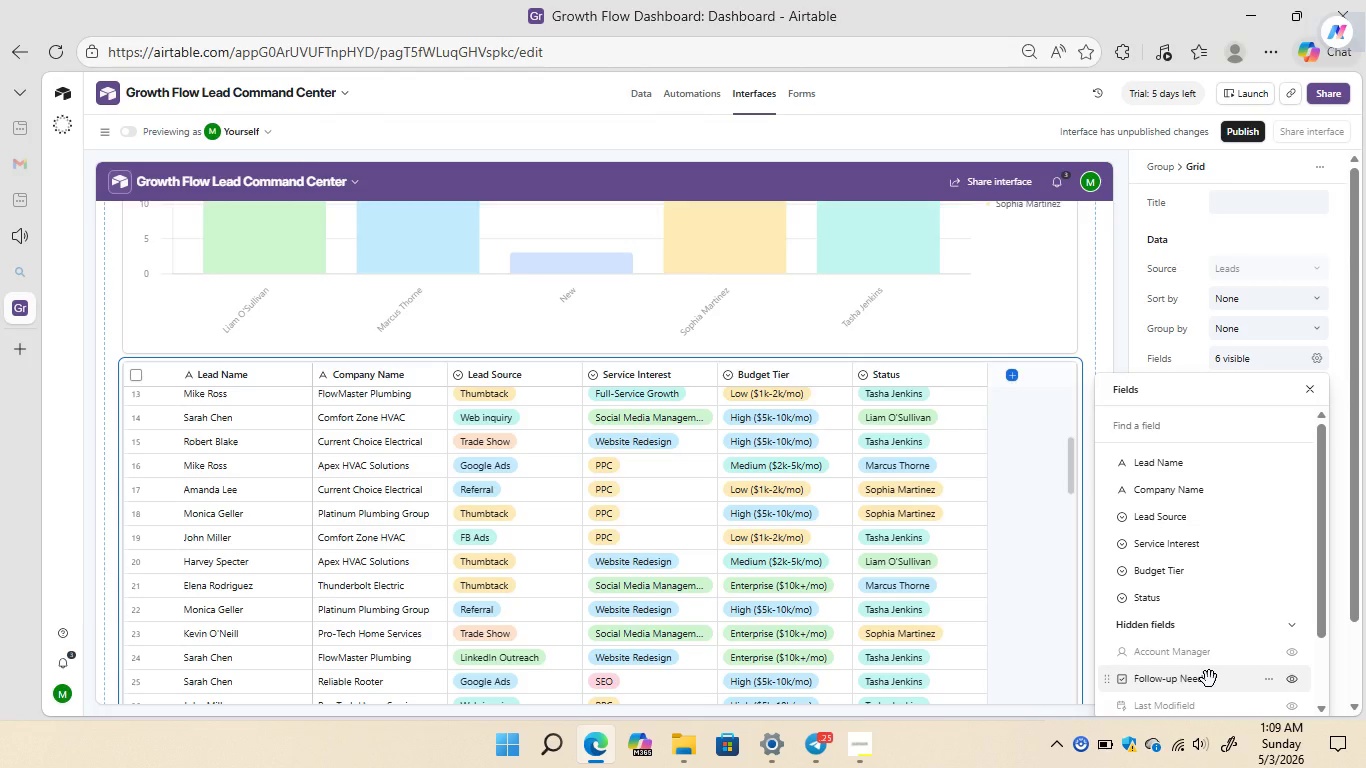 
left_click([1209, 679])
 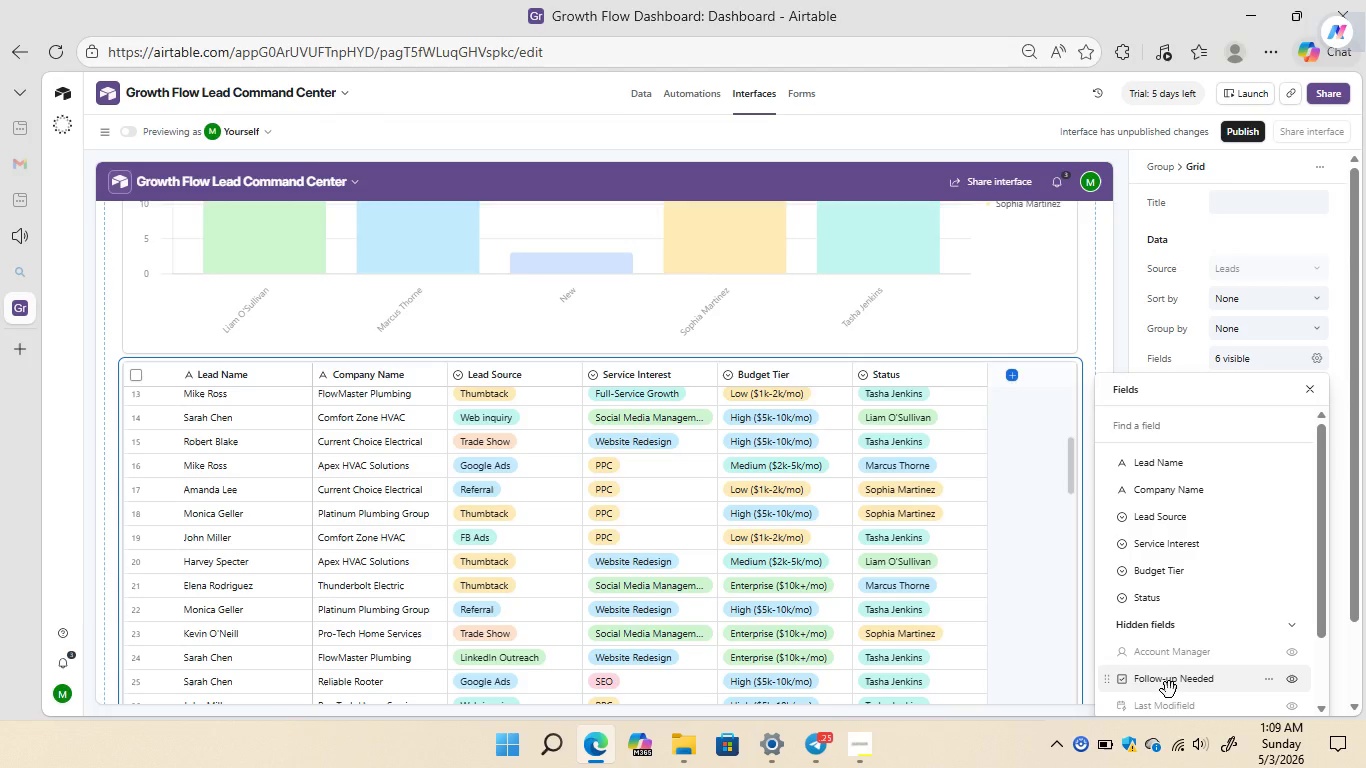 
left_click([1169, 690])
 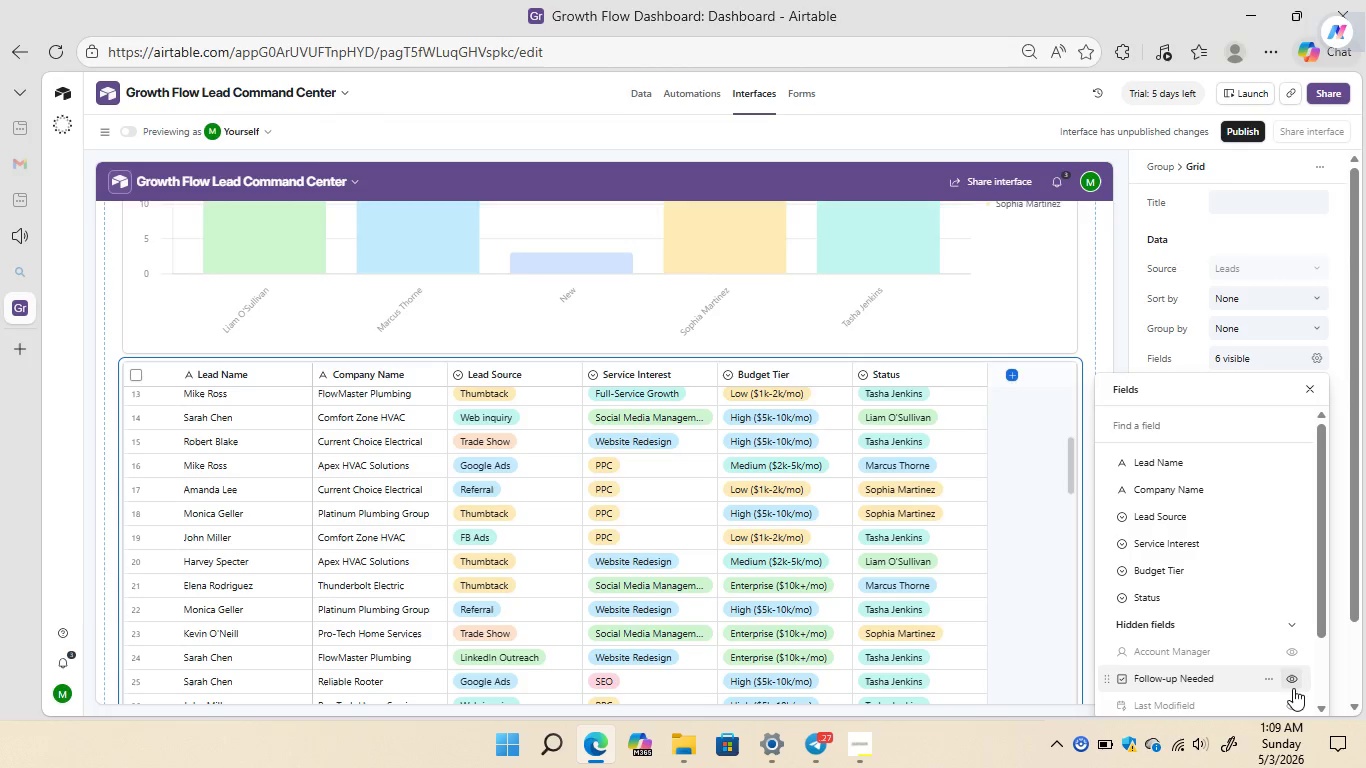 
left_click([1293, 688])
 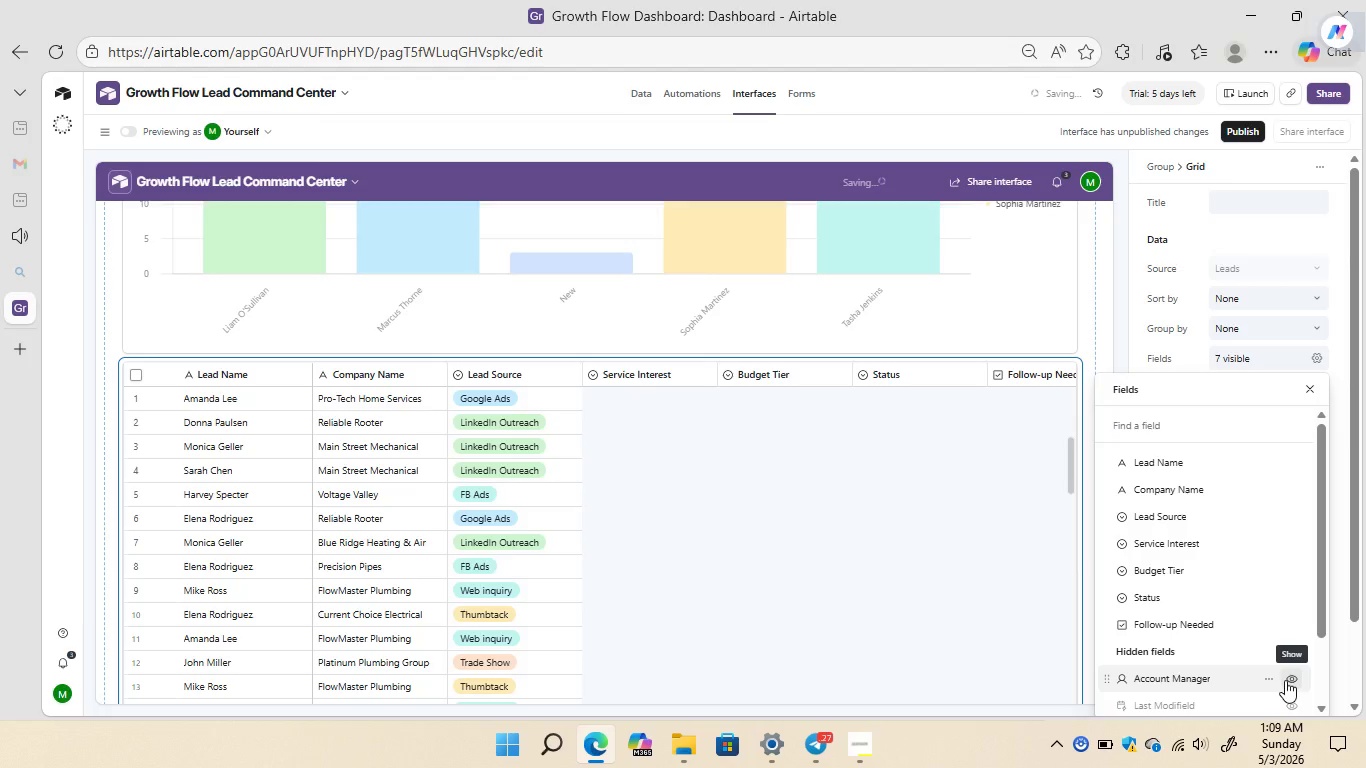 
mouse_move([1233, 633])
 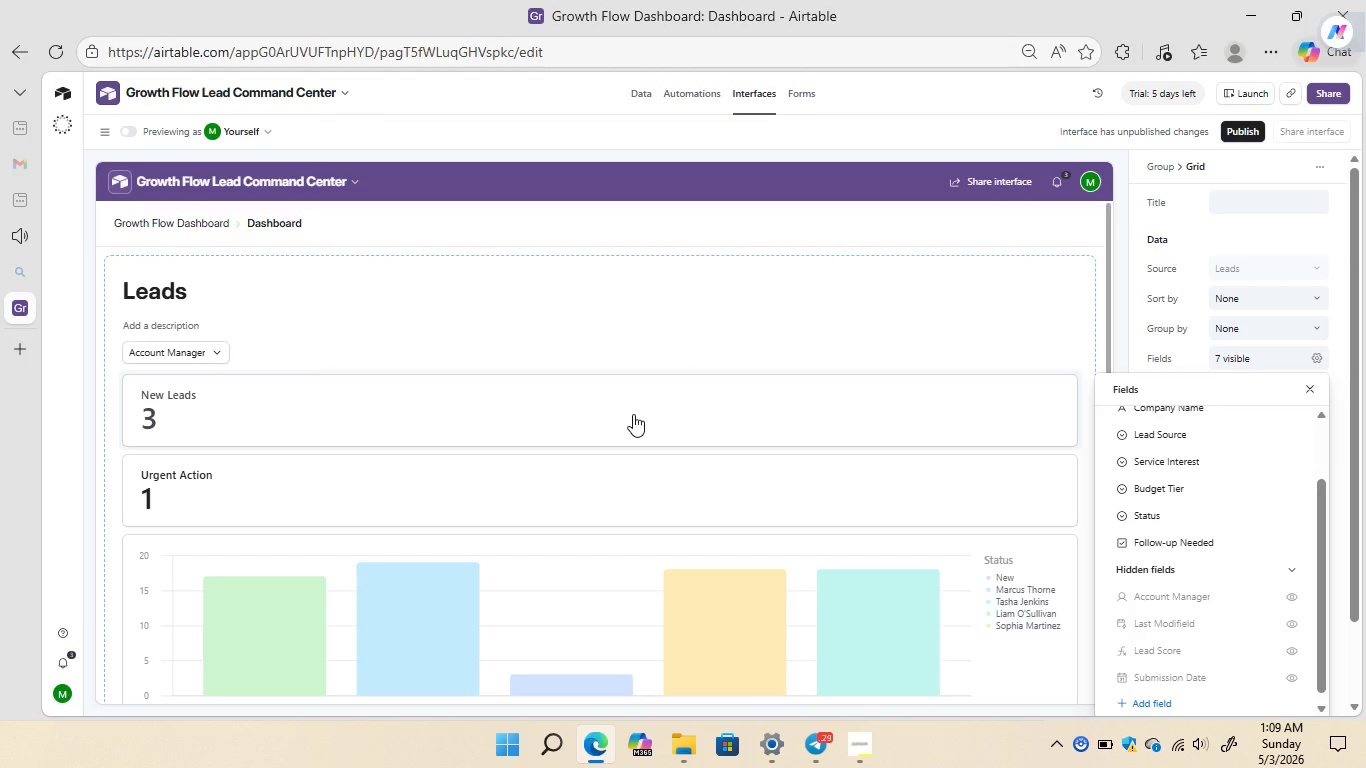 
wait(14.63)
 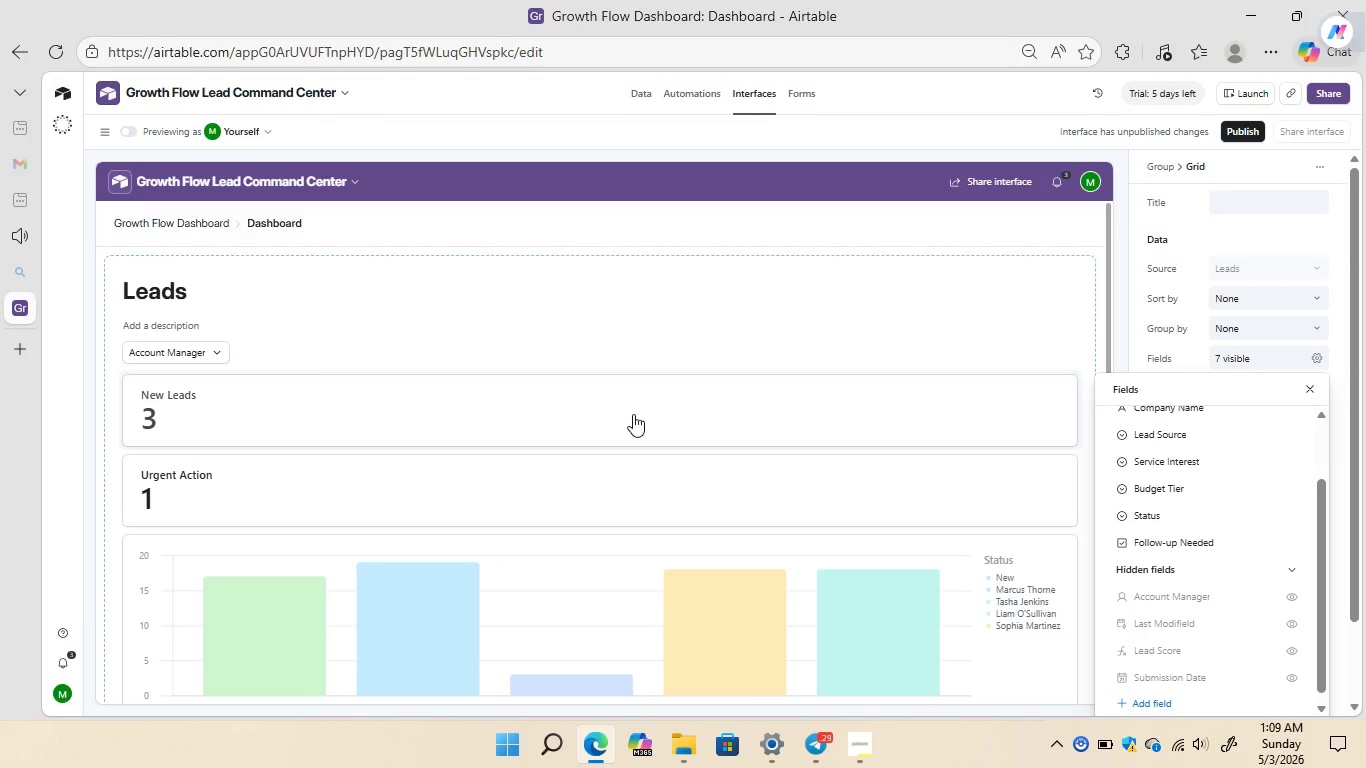 
left_click([1120, 306])
 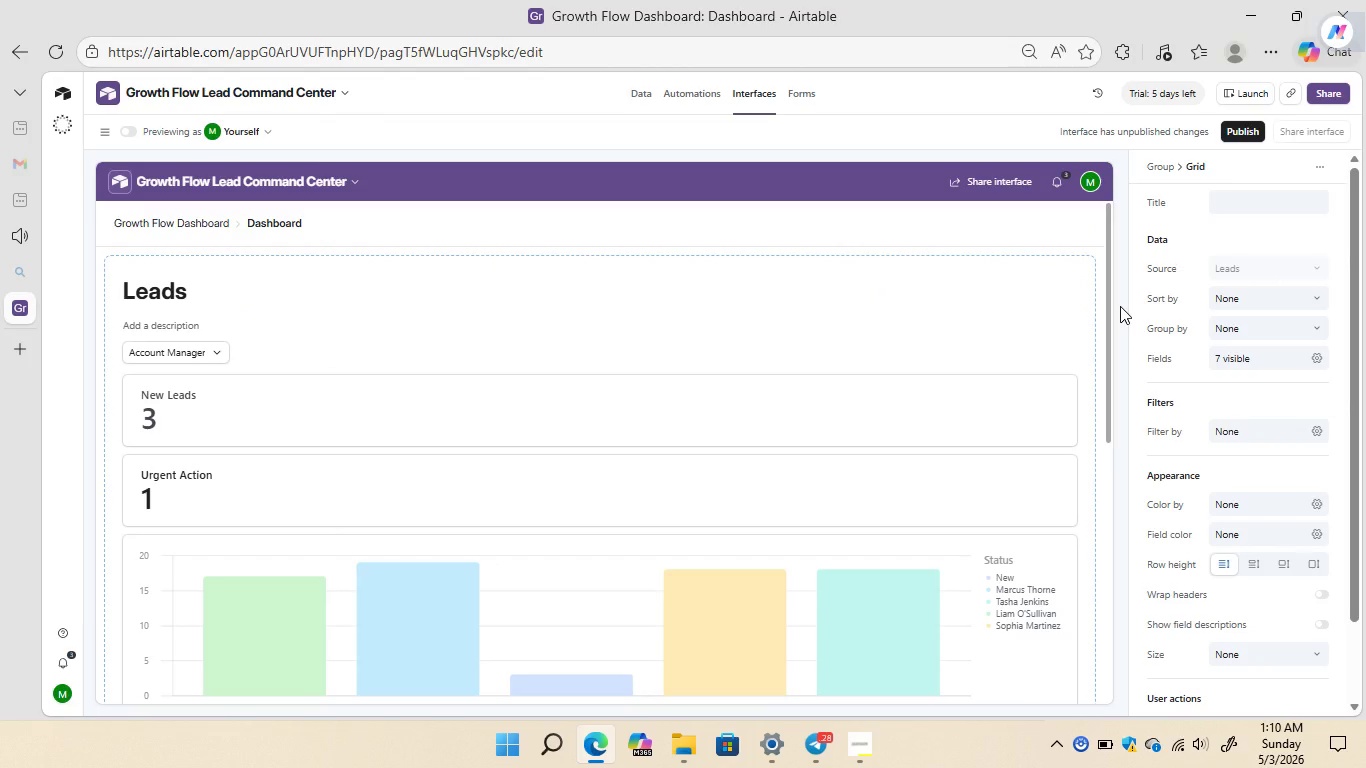 
wait(9.44)
 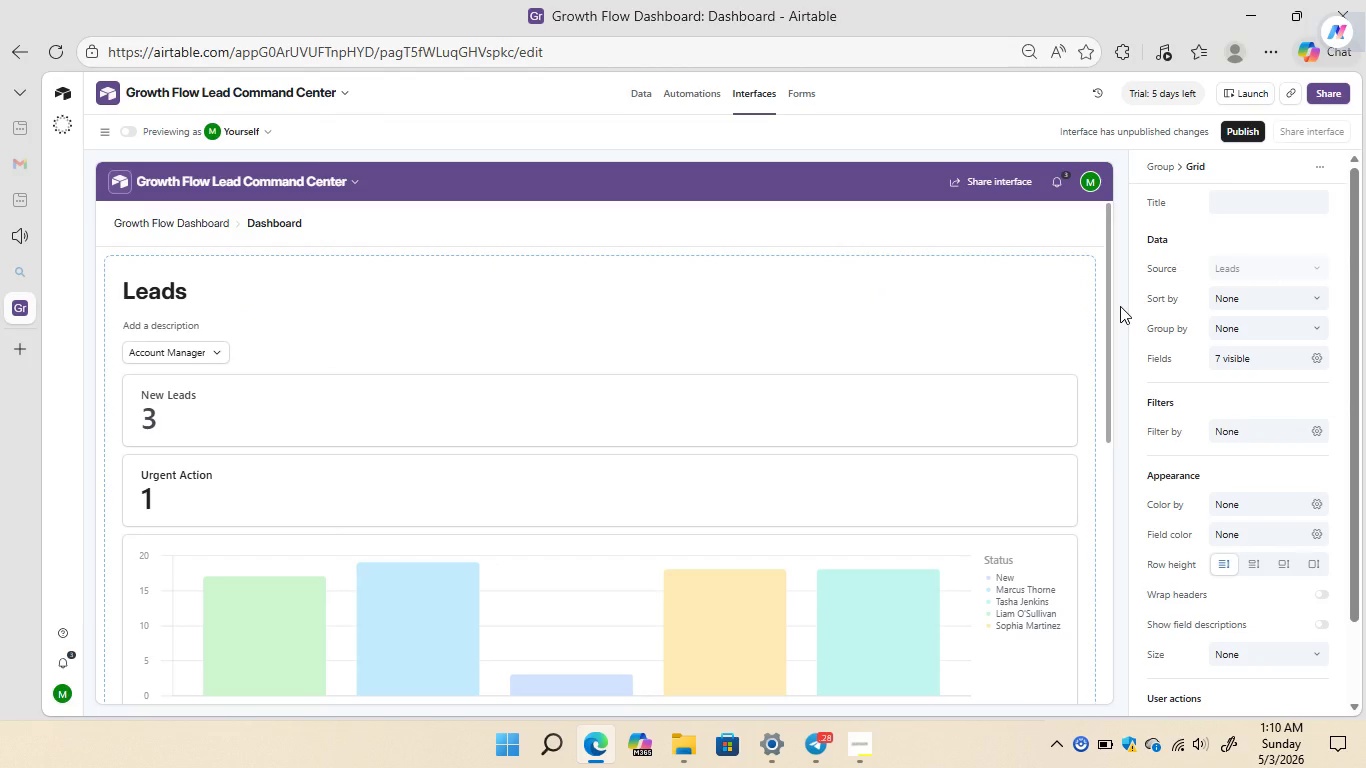 
left_click_drag(start_coordinate=[1108, 310], to_coordinate=[1107, 281])
 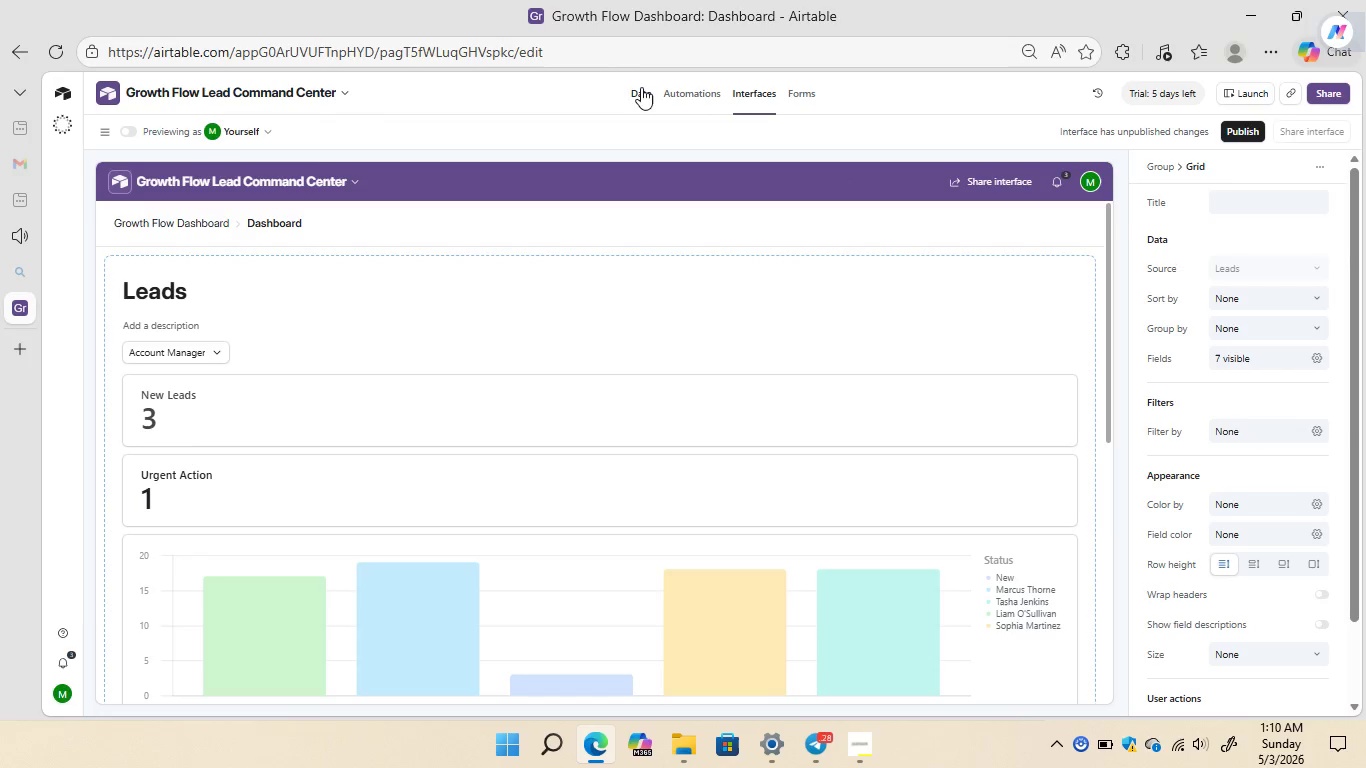 
left_click([640, 88])
 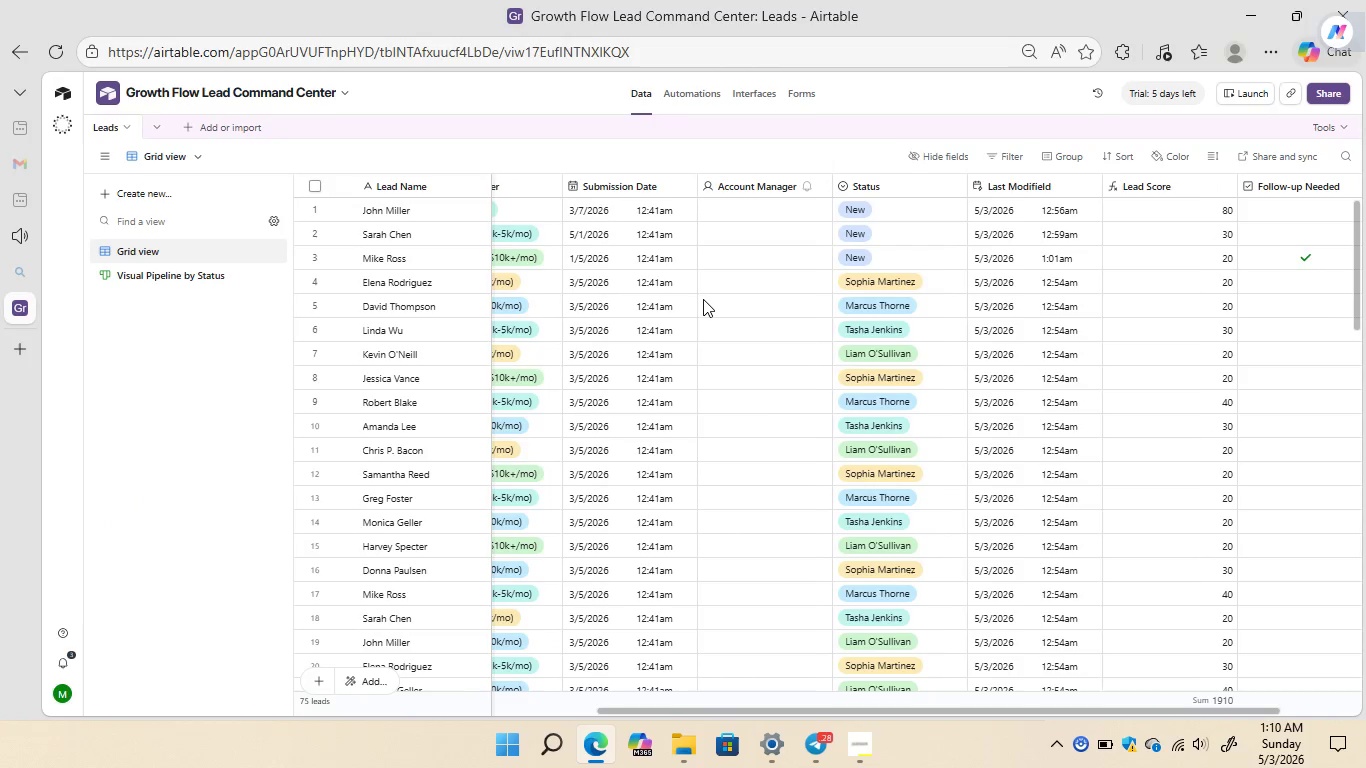 
wait(13.41)
 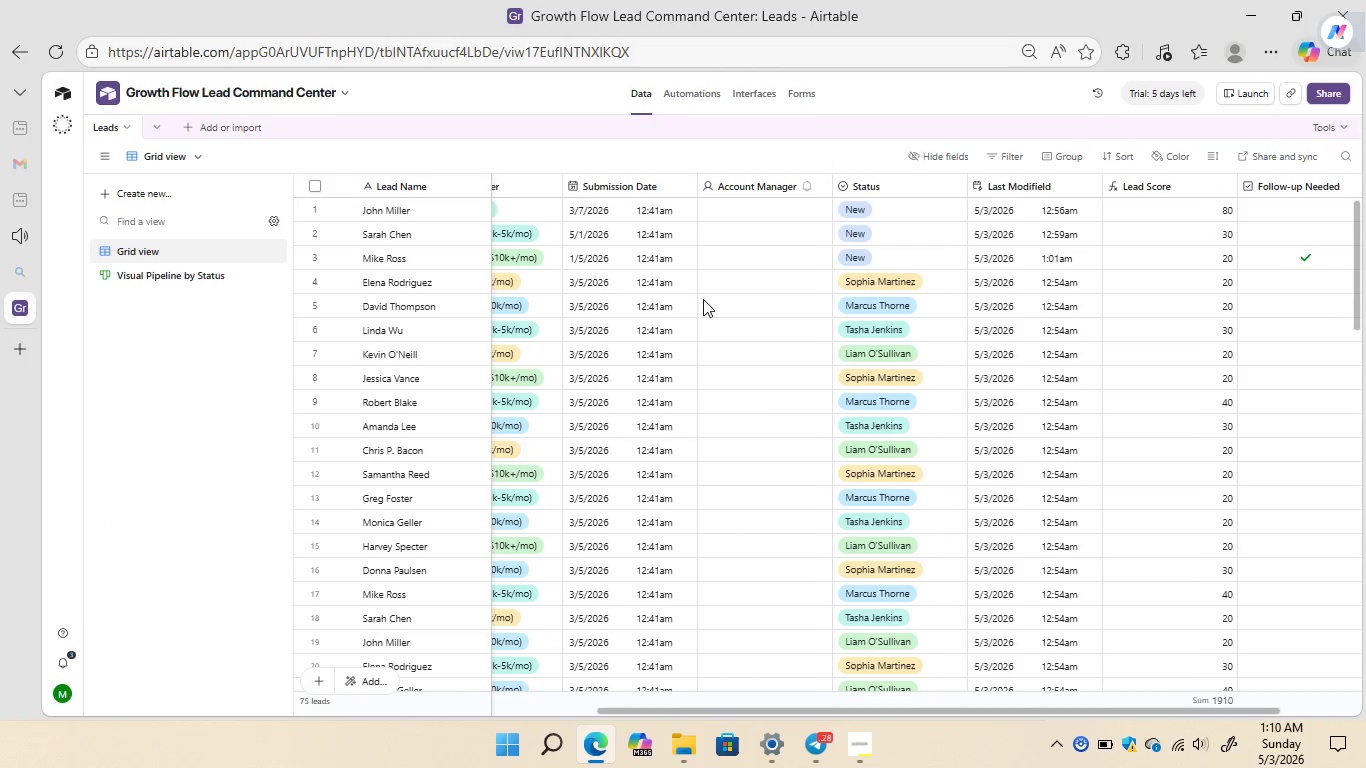 
double_click([590, 279])
 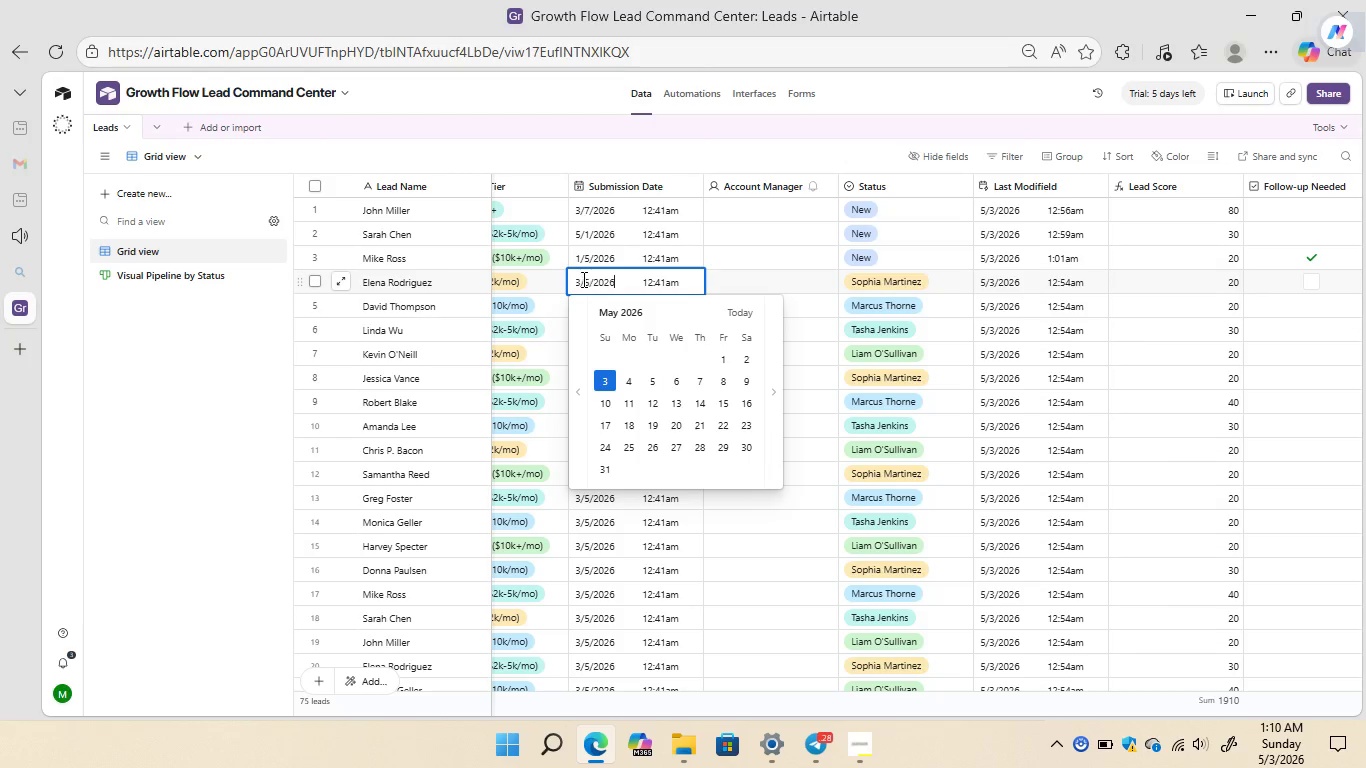 
left_click([581, 279])
 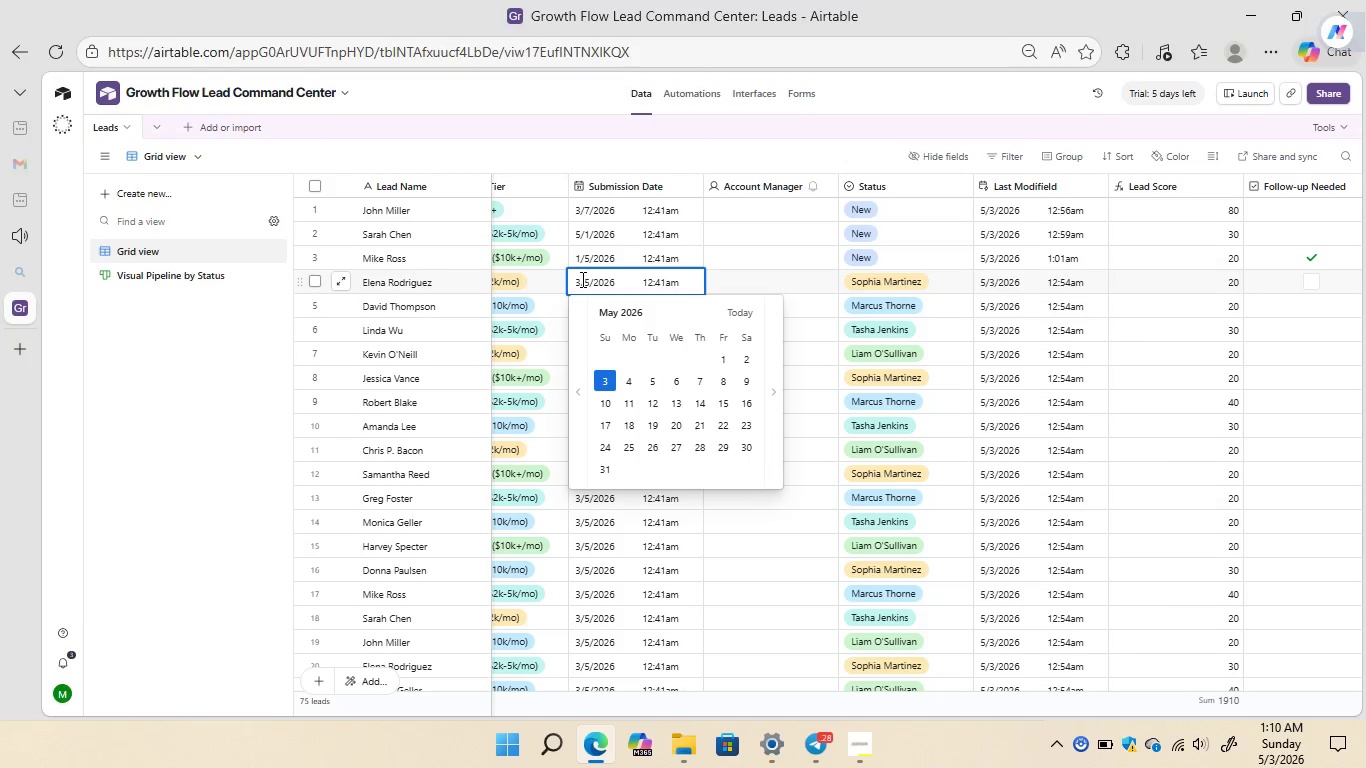 
key(Backspace)
 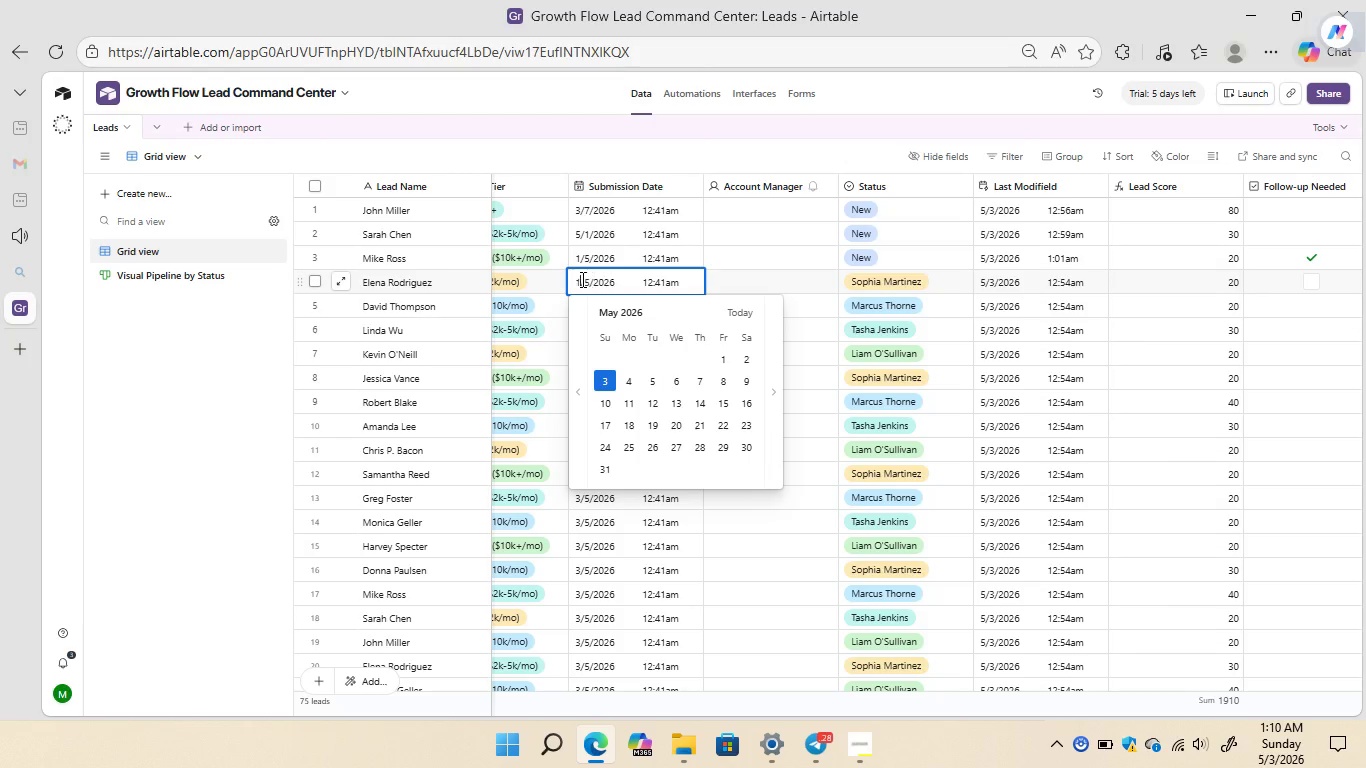 
key(1)
 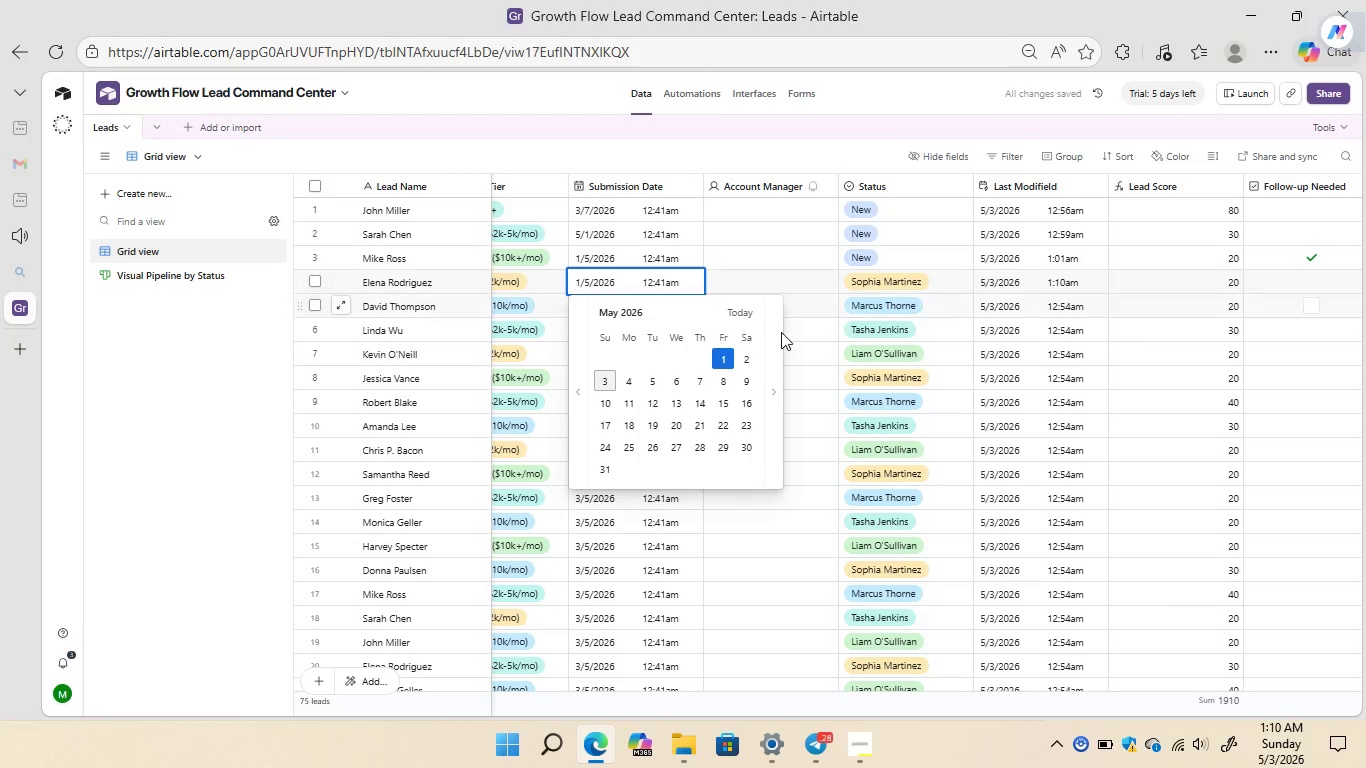 
left_click([721, 354])
 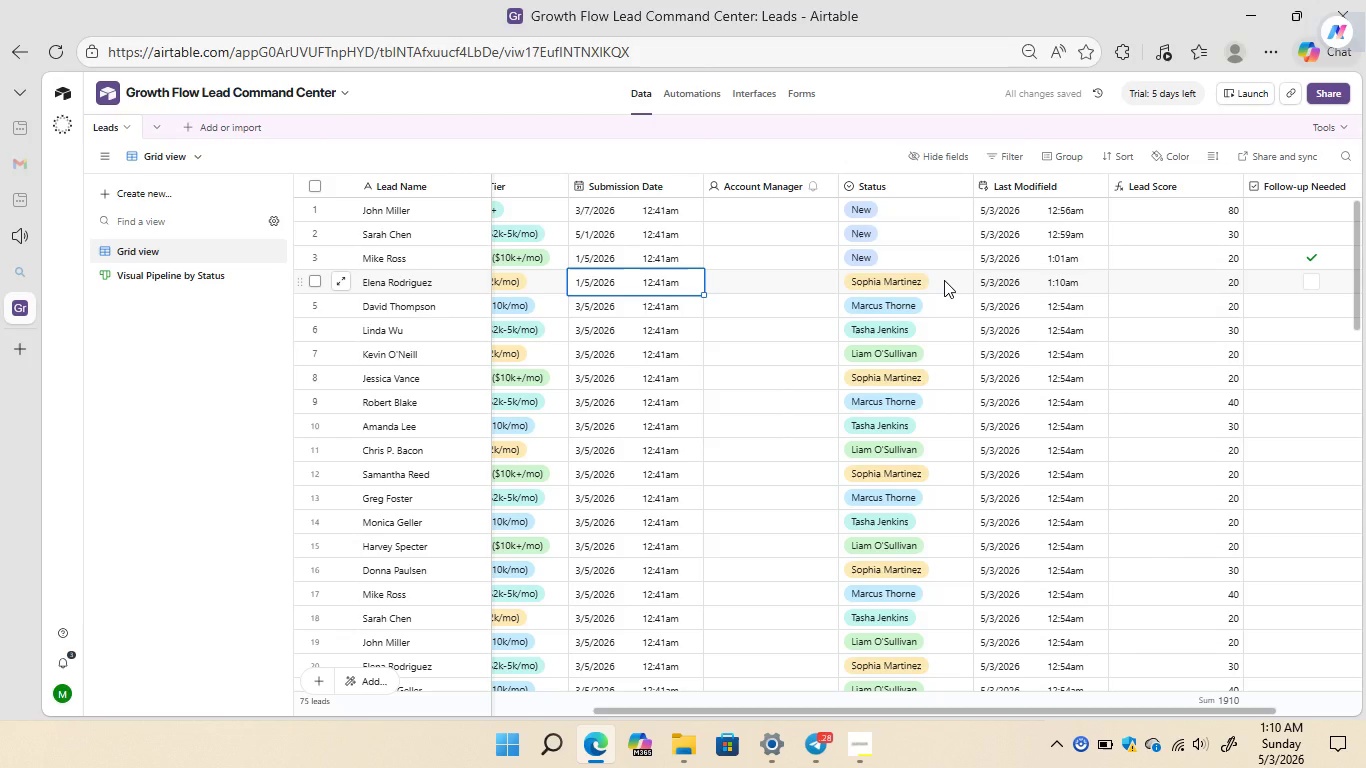 
double_click([944, 280])
 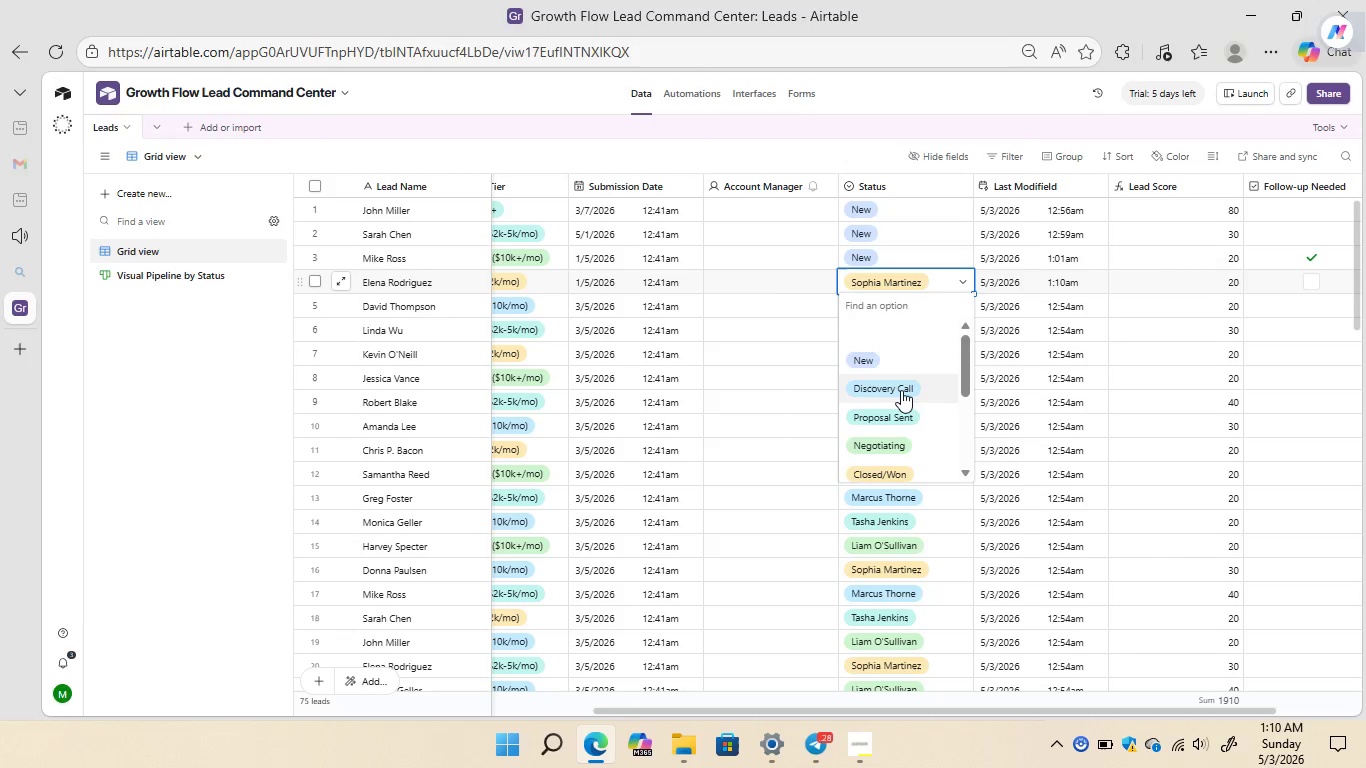 
left_click([883, 357])
 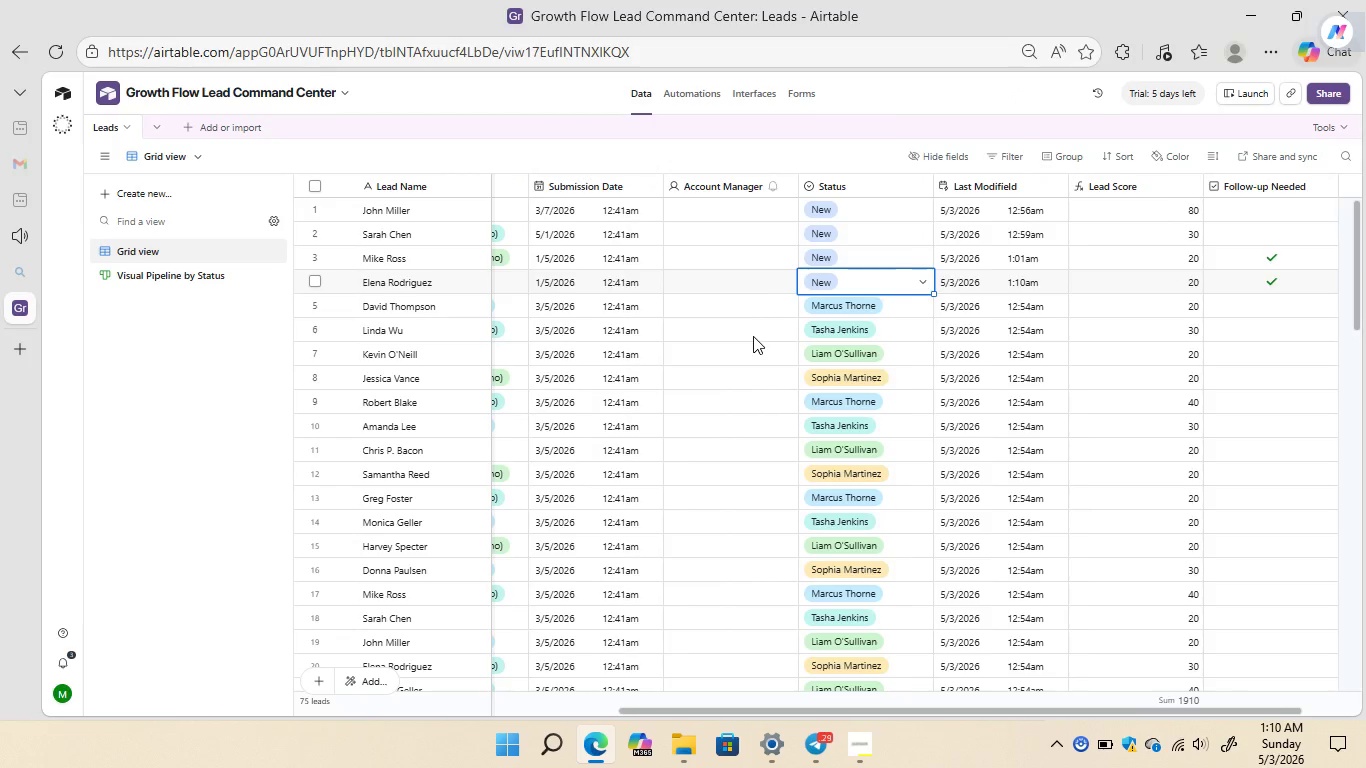 
wait(17.52)
 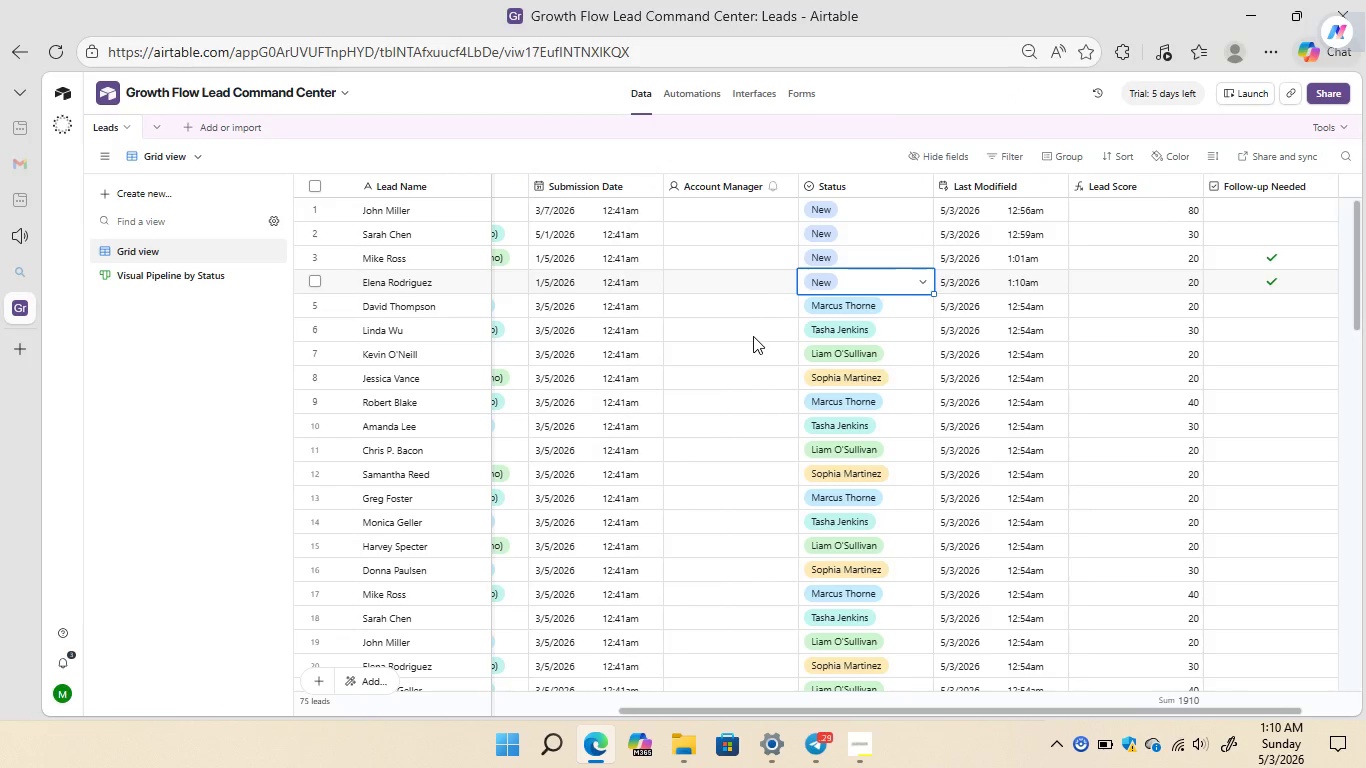 
double_click([729, 230])
 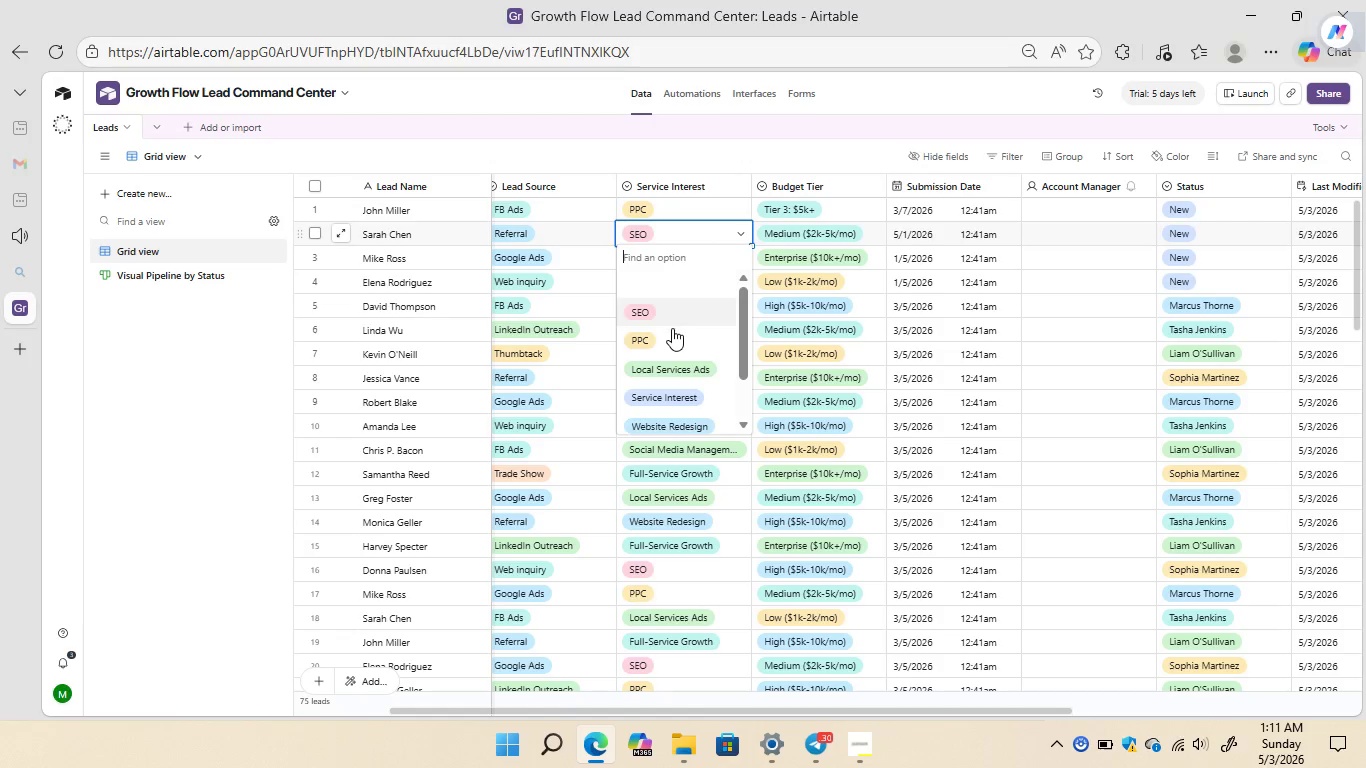 
left_click([660, 346])
 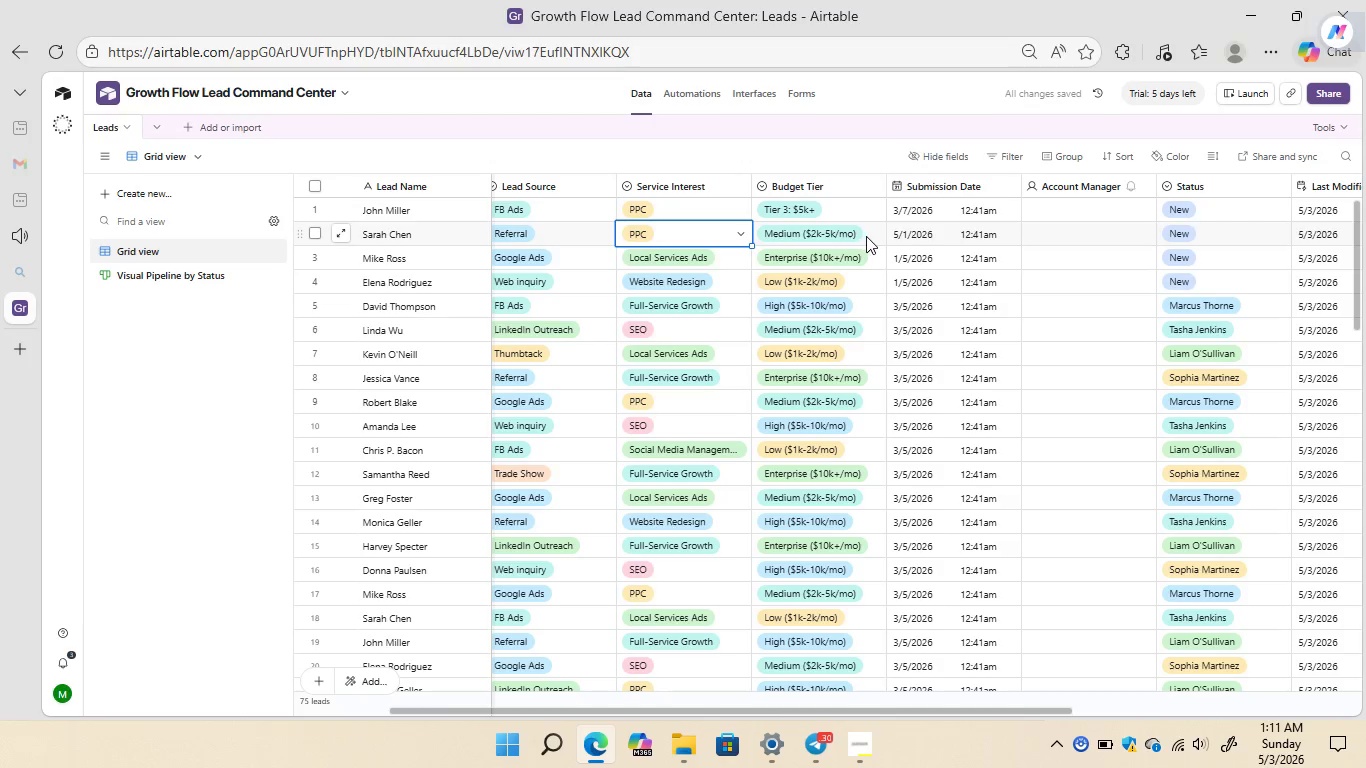 
double_click([866, 236])
 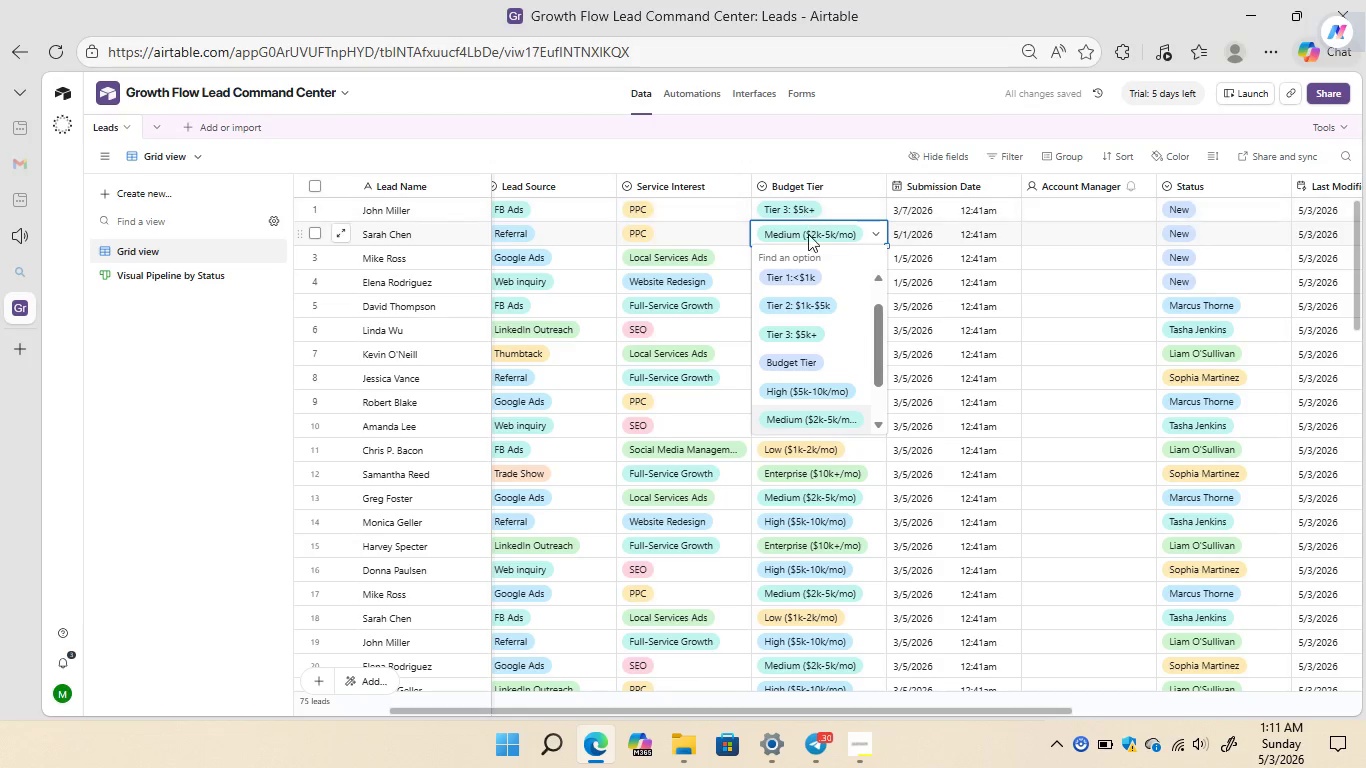 
left_click([806, 339])
 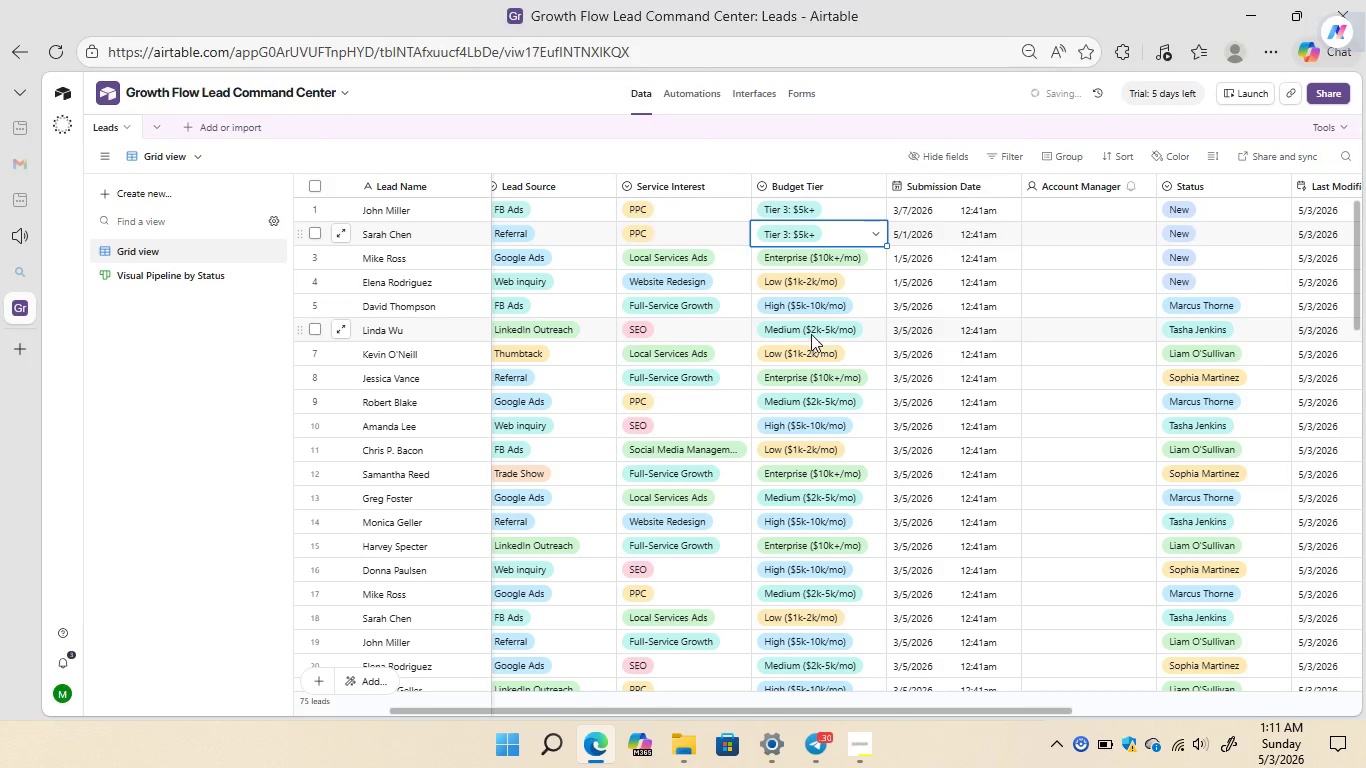 
mouse_move([952, 269])
 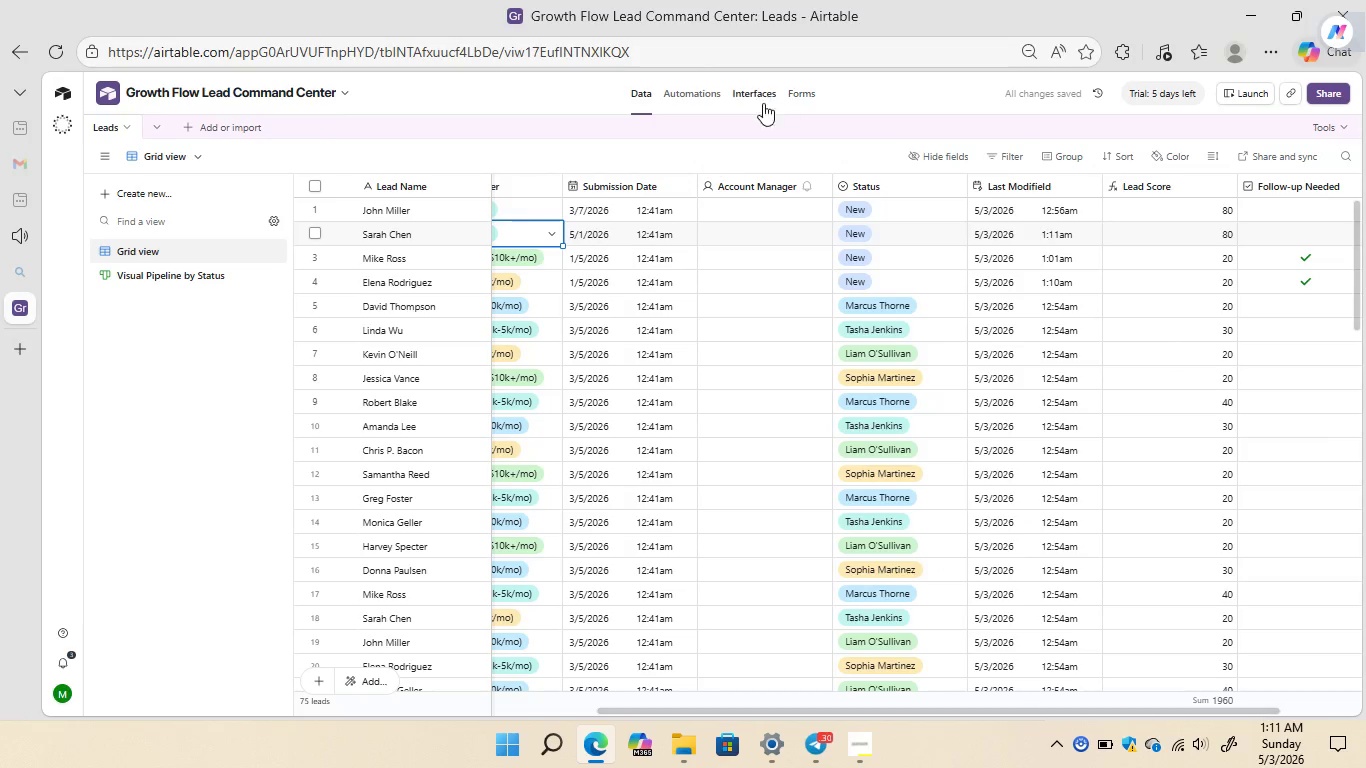 
left_click([700, 90])
 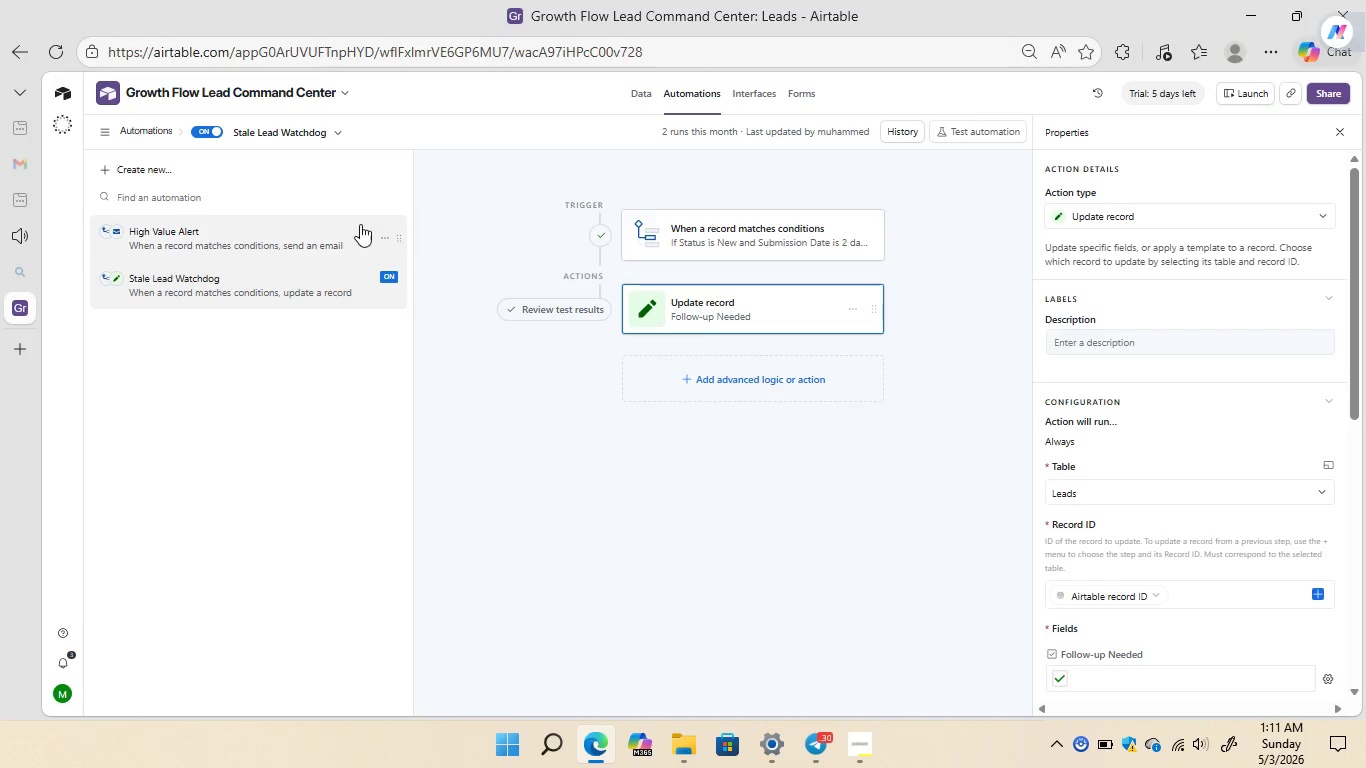 
wait(5.69)
 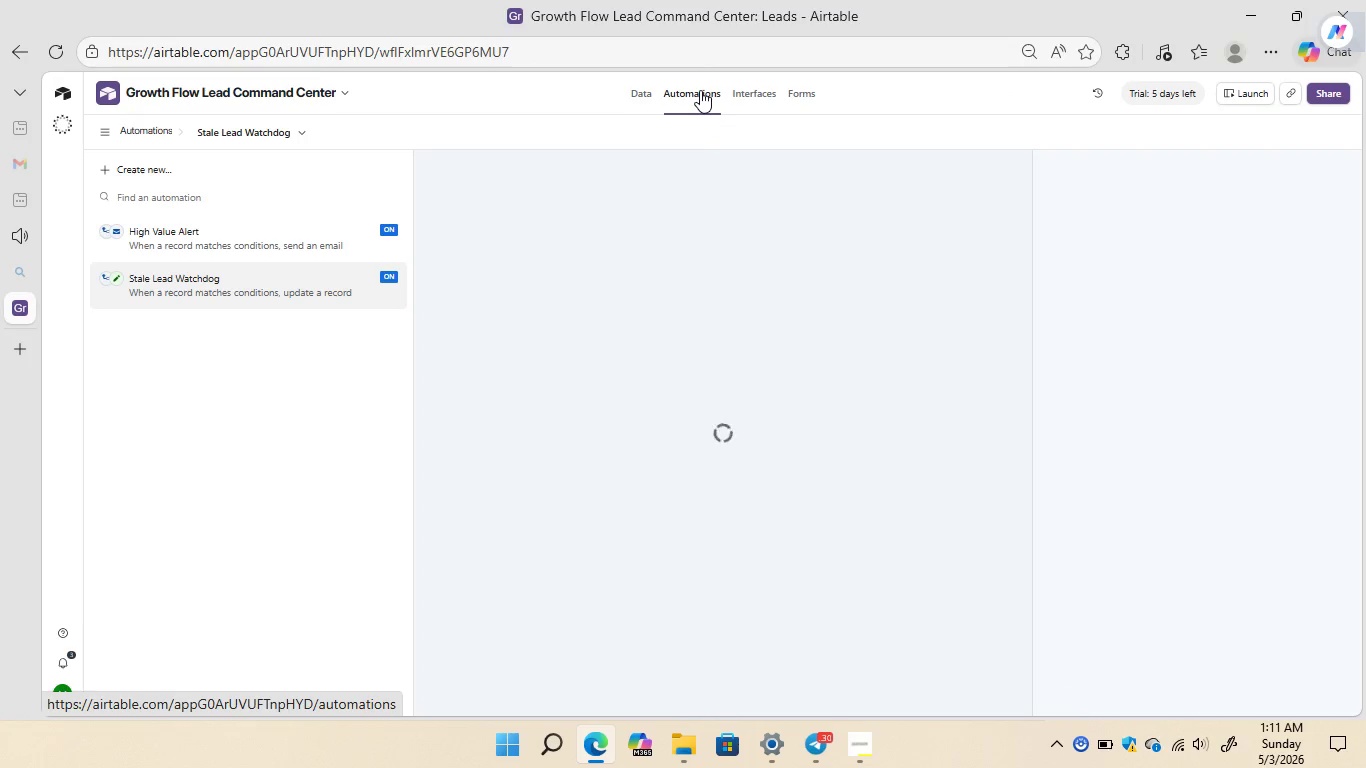 
left_click([292, 235])
 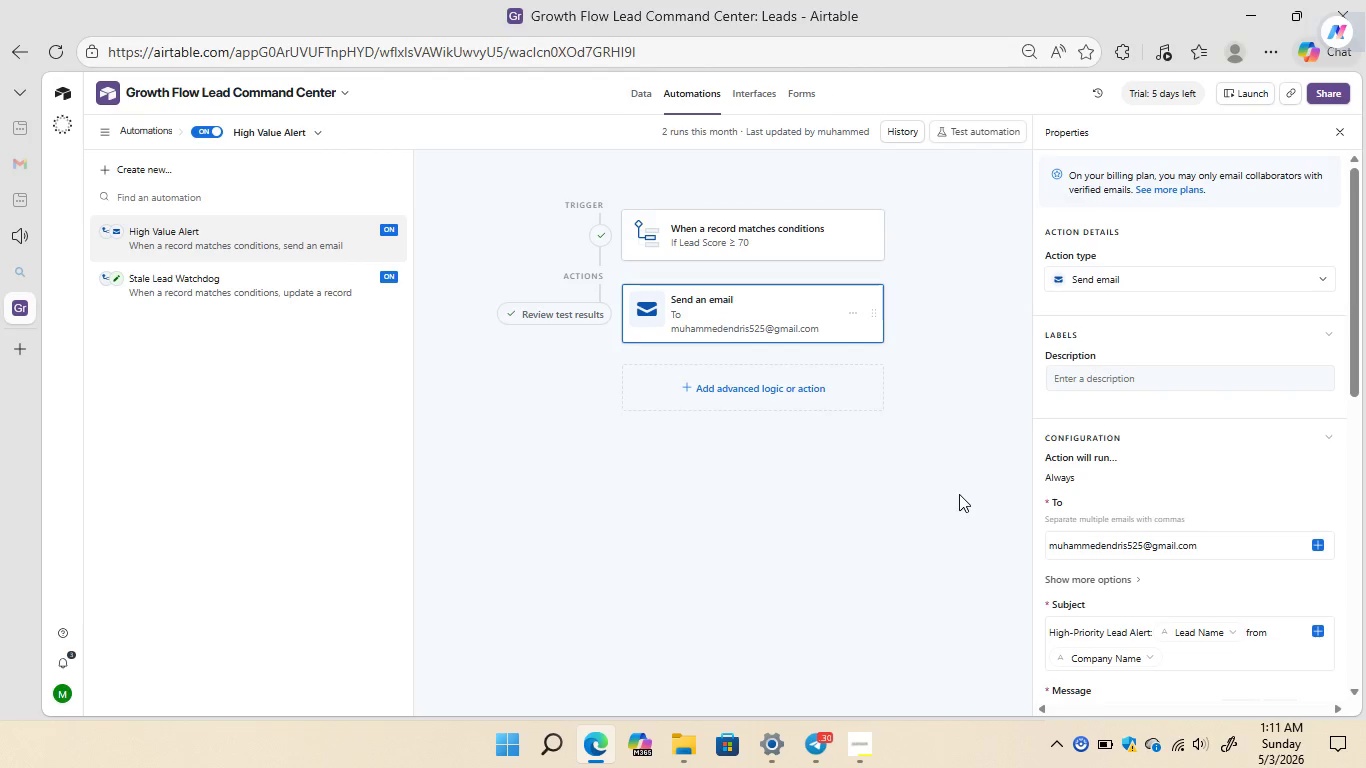 
mouse_move([1170, 484])
 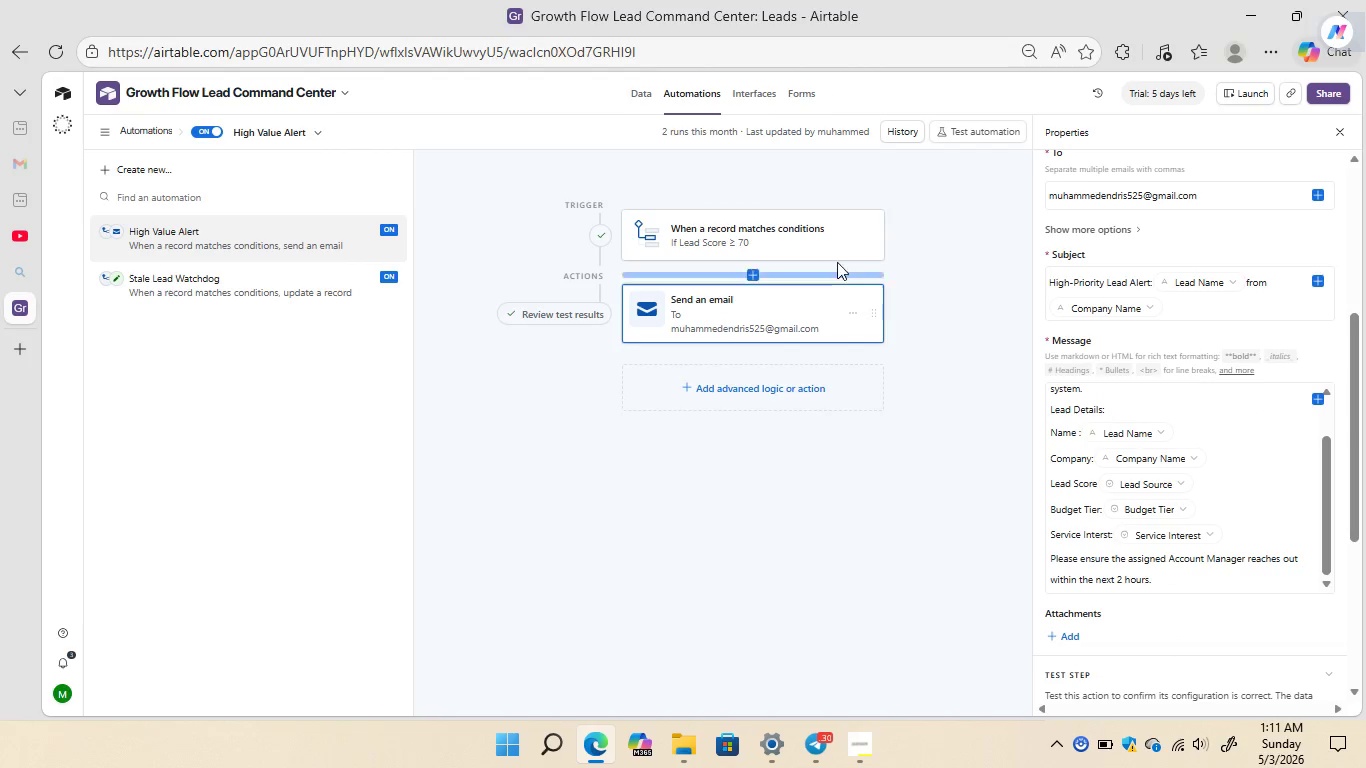 
left_click([781, 216])
 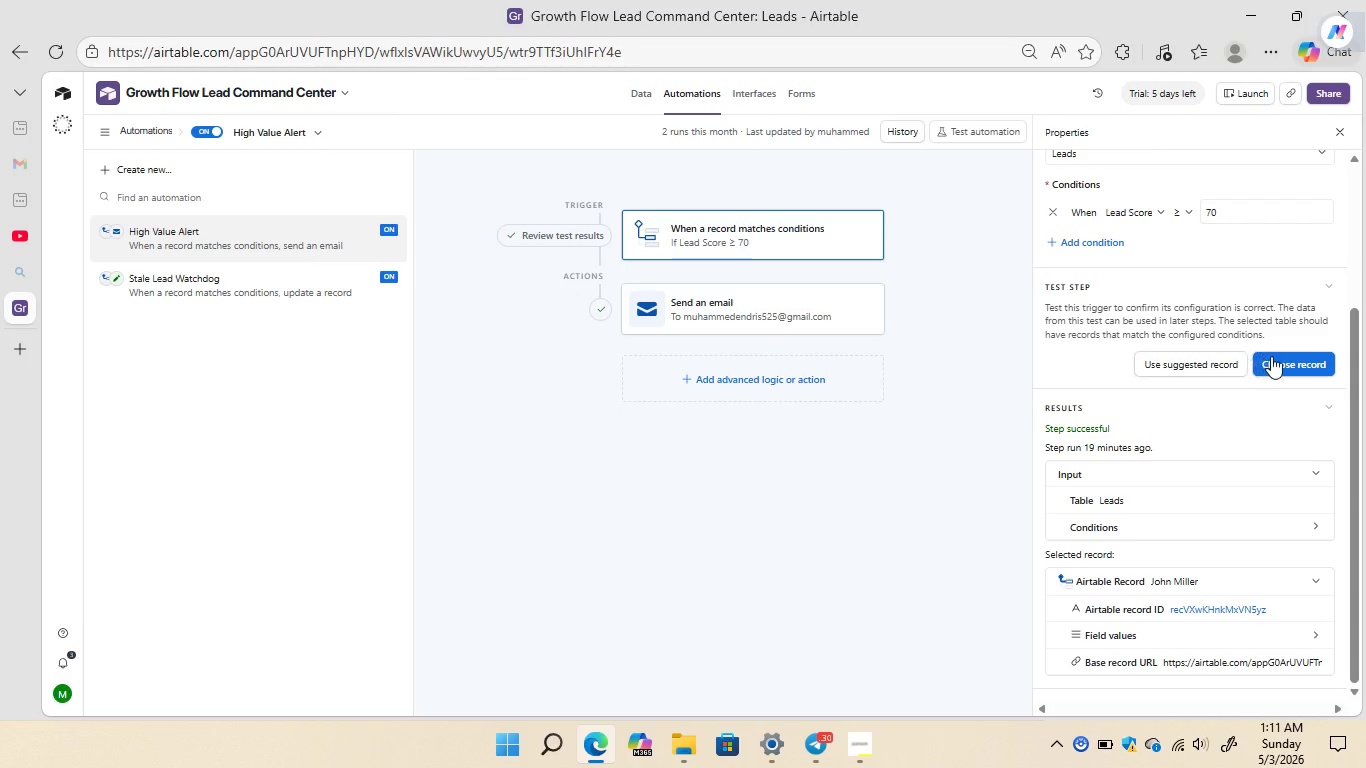 
left_click([1278, 356])
 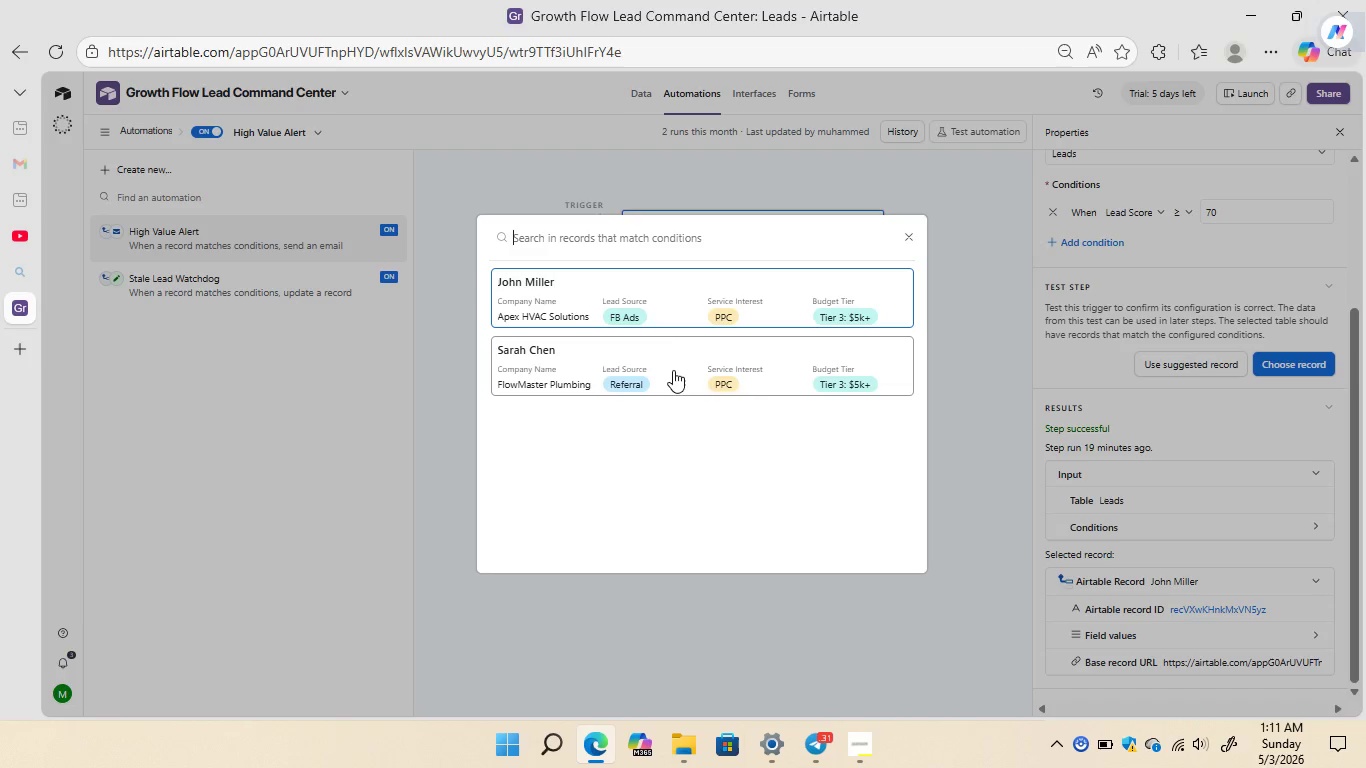 
left_click([668, 313])
 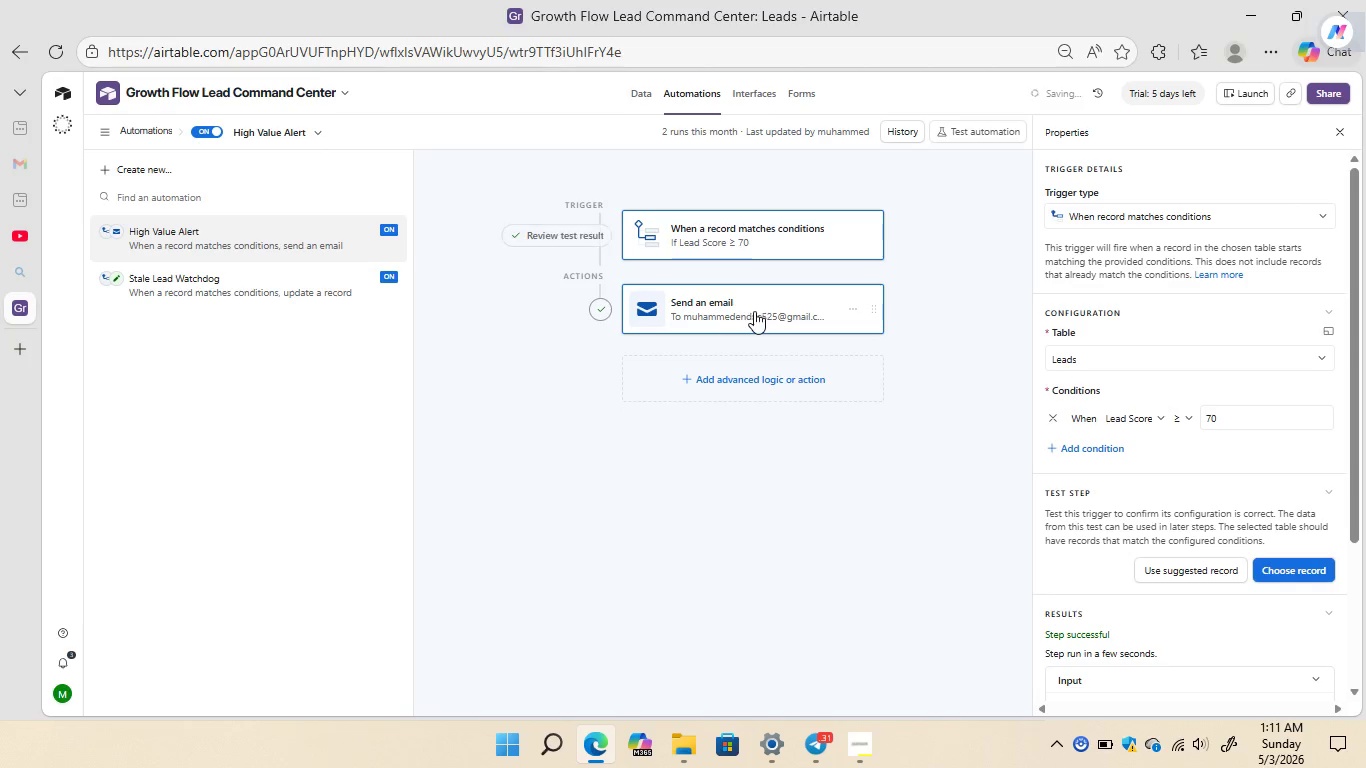 
left_click([759, 311])
 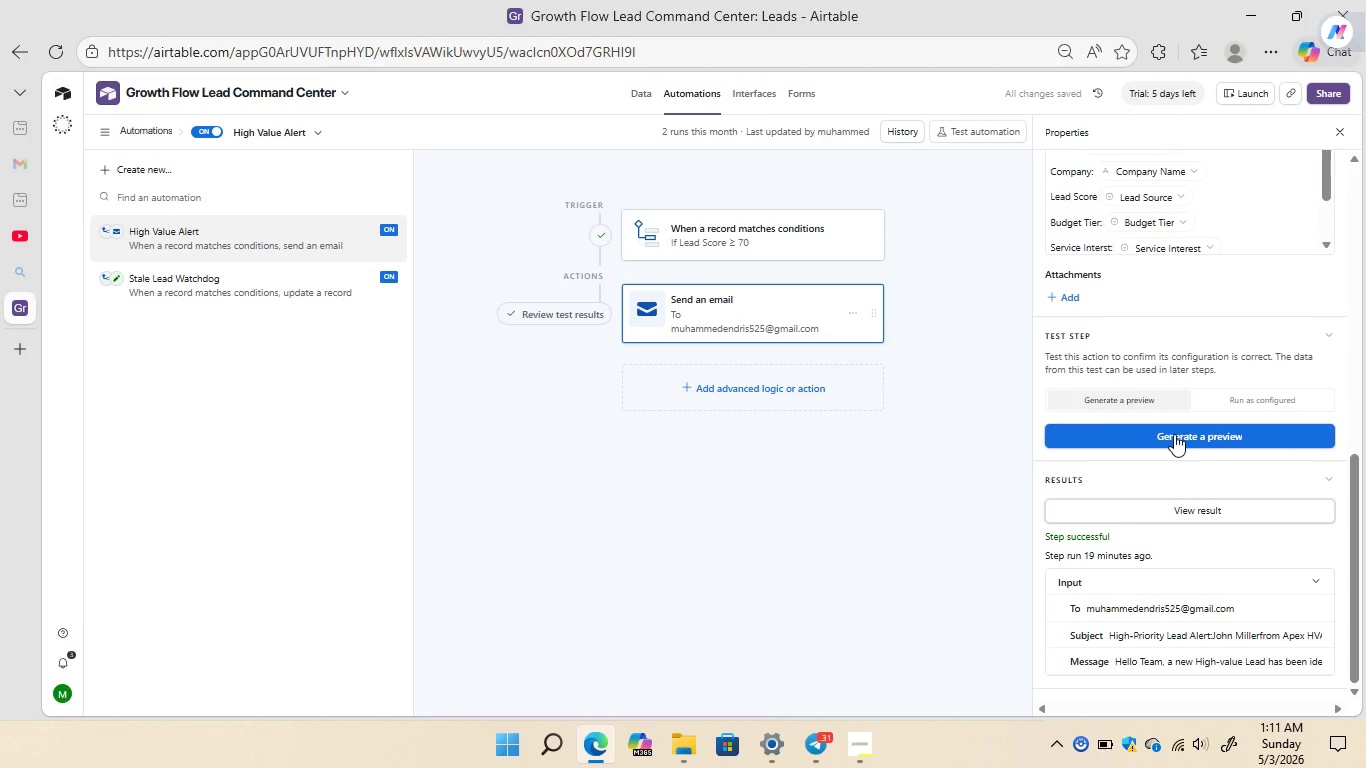 
left_click([1243, 400])
 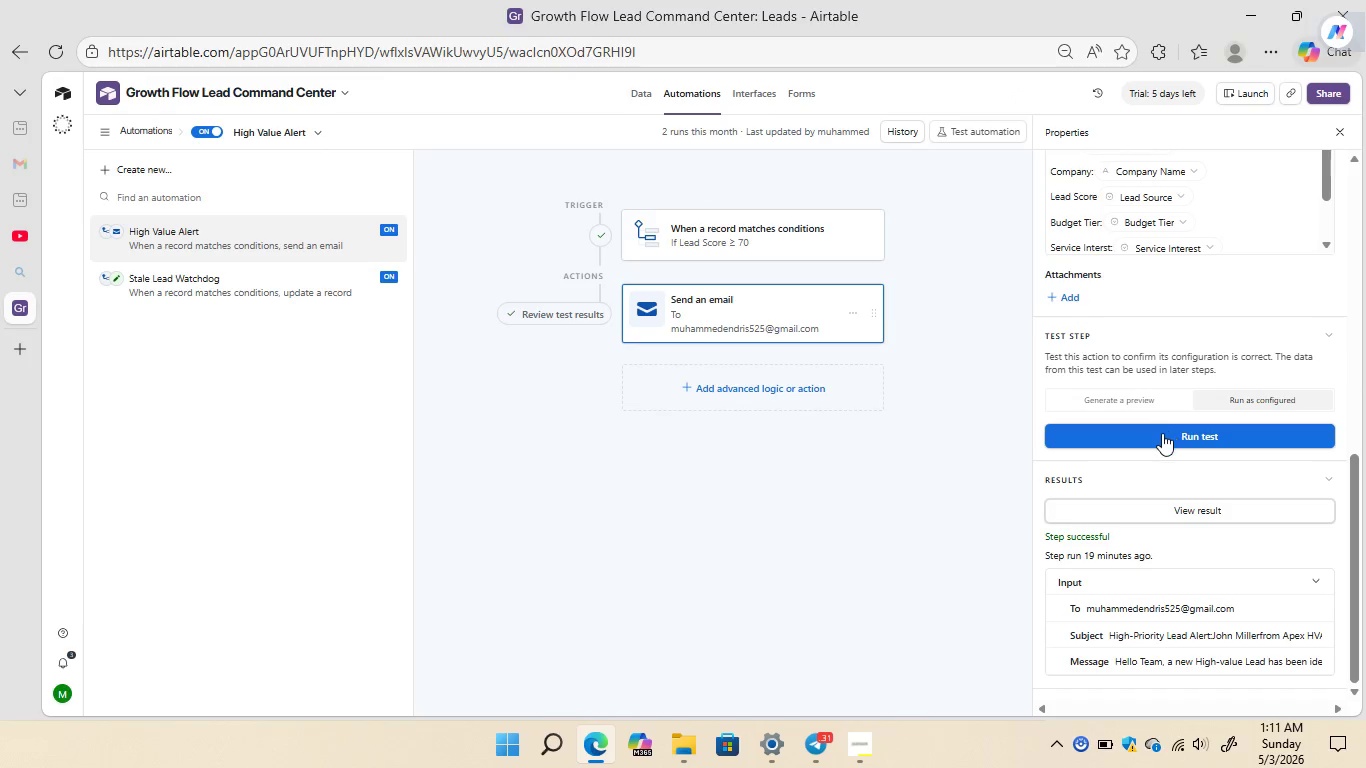 
left_click([1162, 433])
 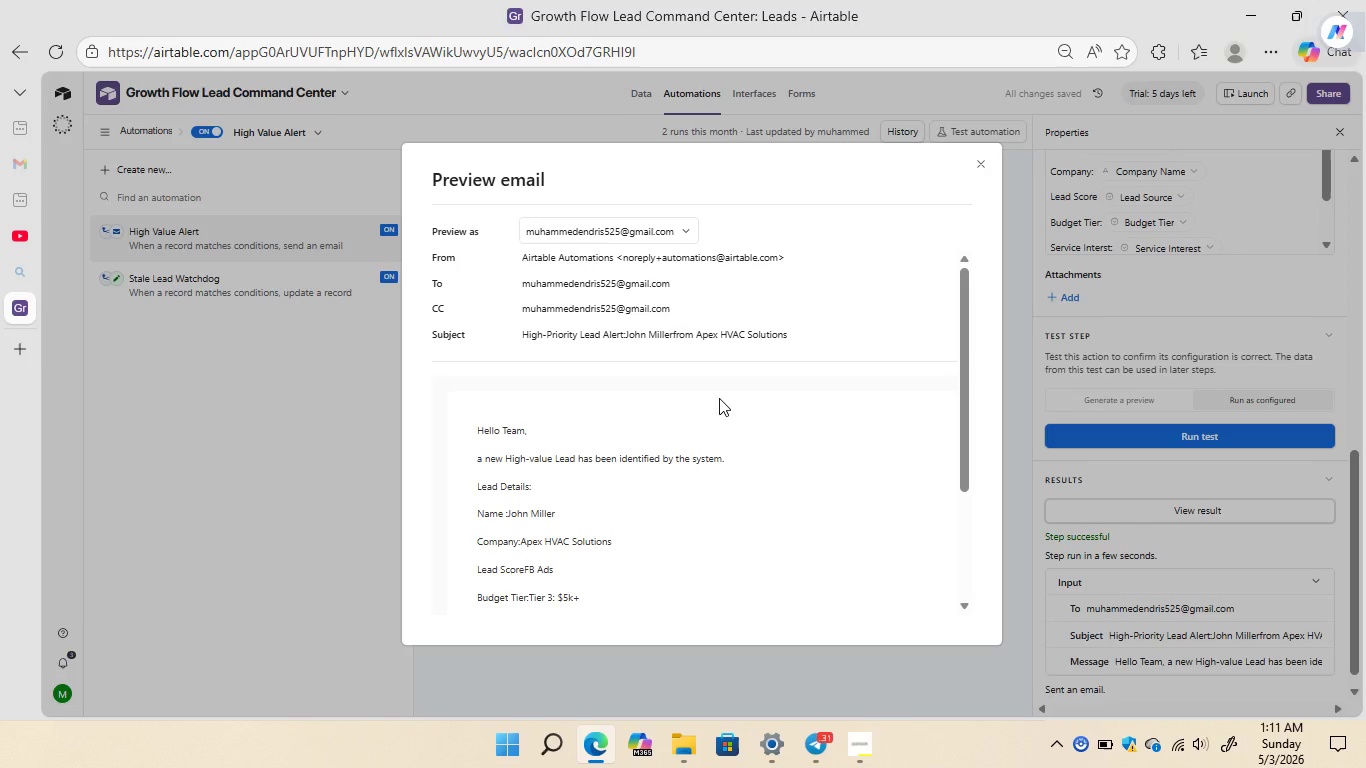 
wait(5.55)
 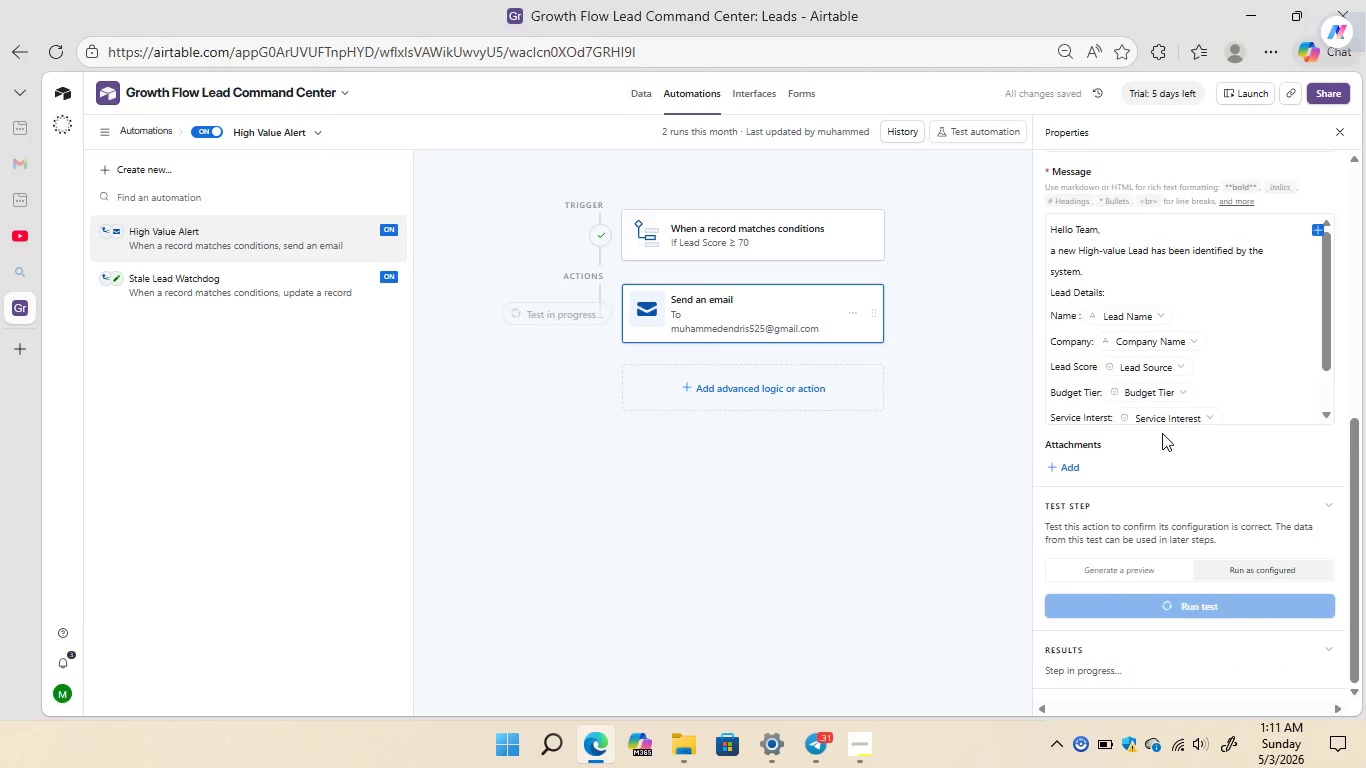 
left_click([980, 168])
 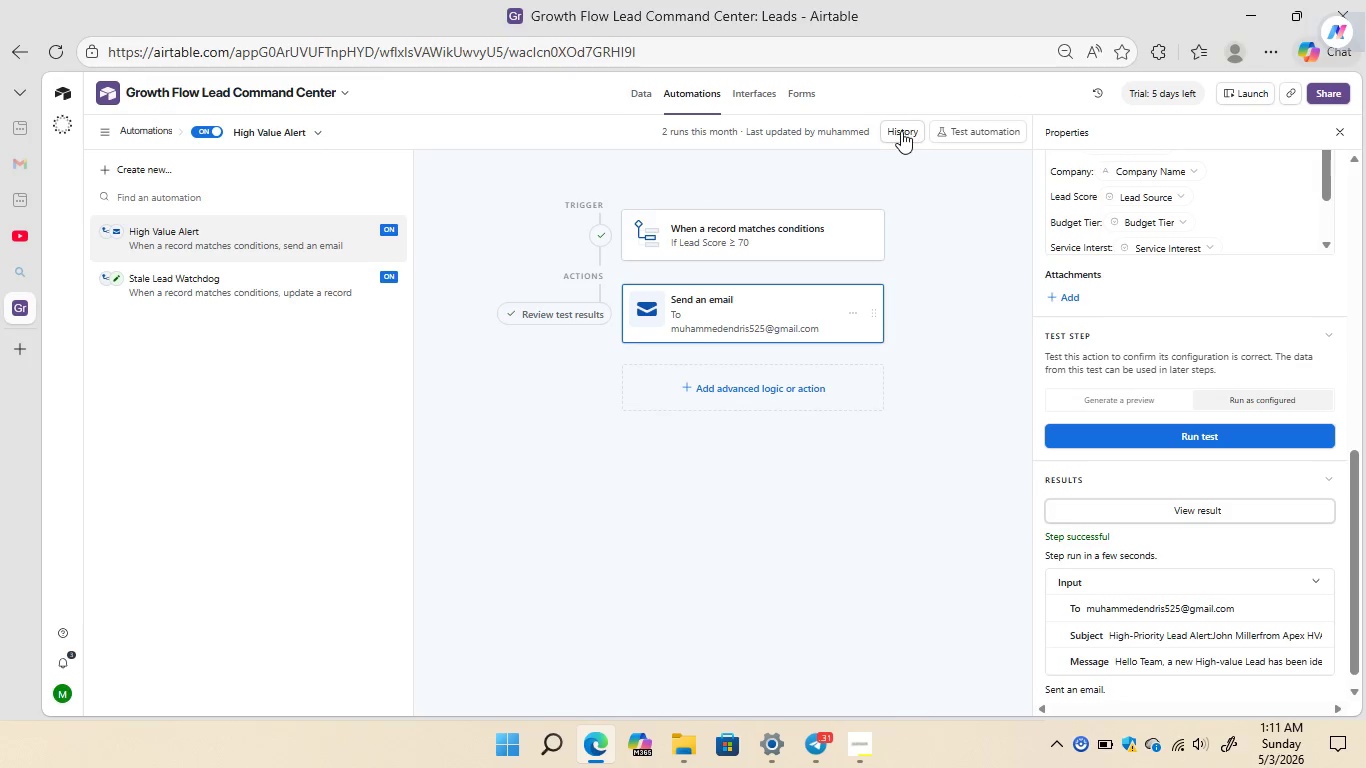 
left_click([900, 131])
 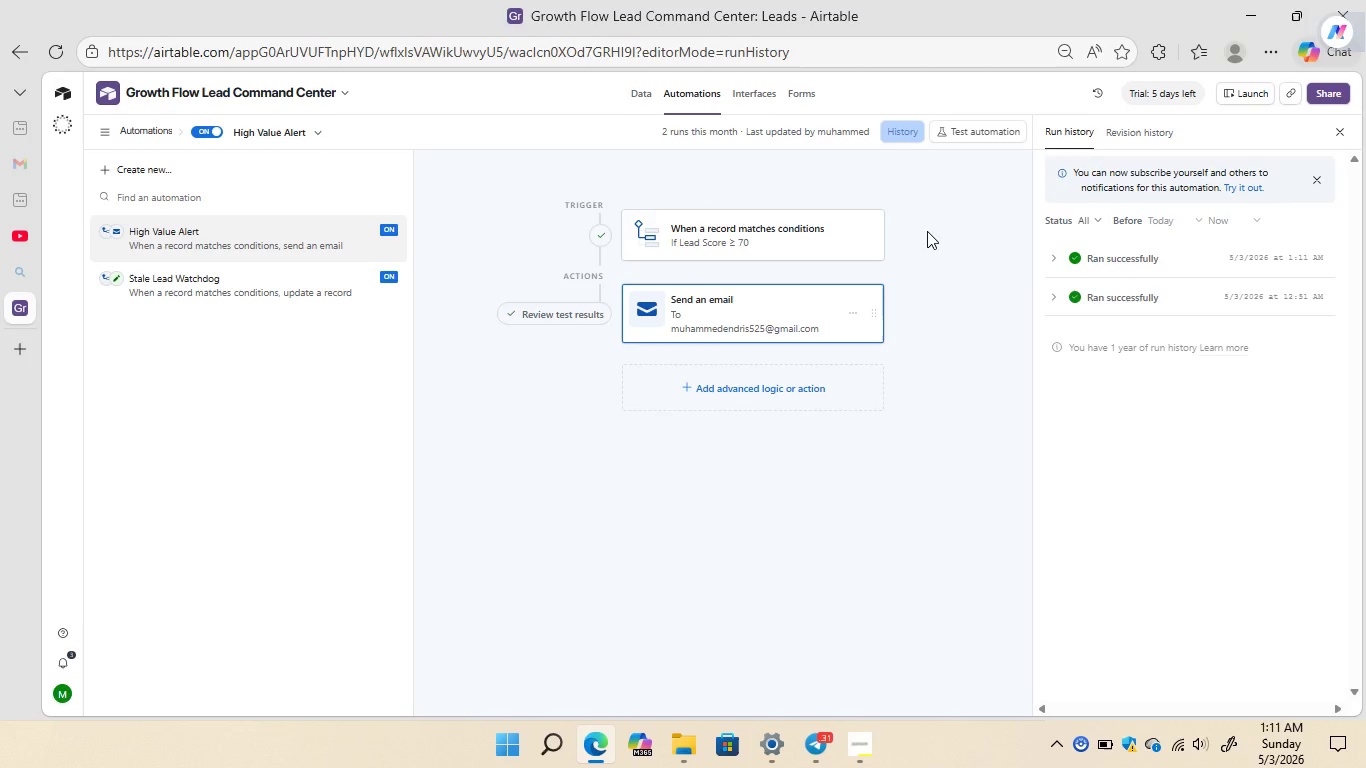 
left_click([755, 91])
 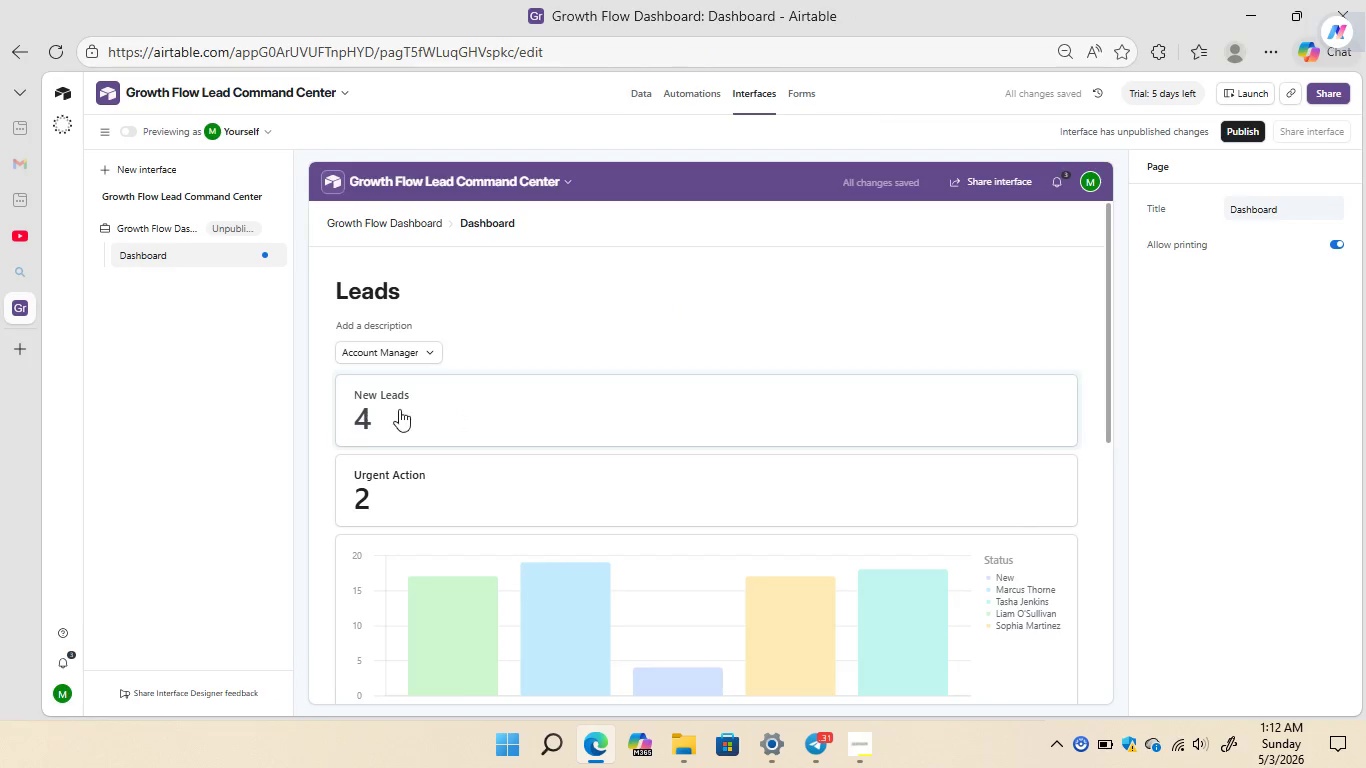 
wait(5.7)
 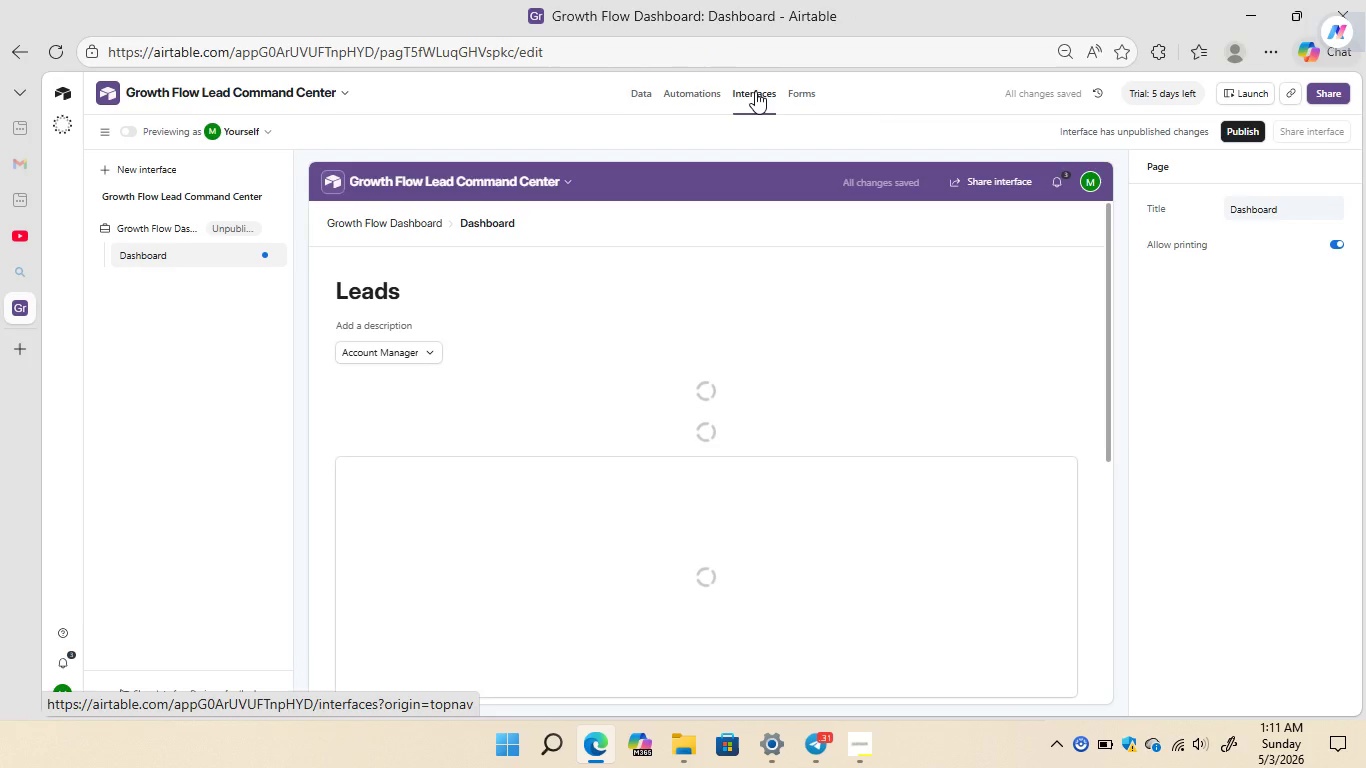 
mouse_move([654, 465])
 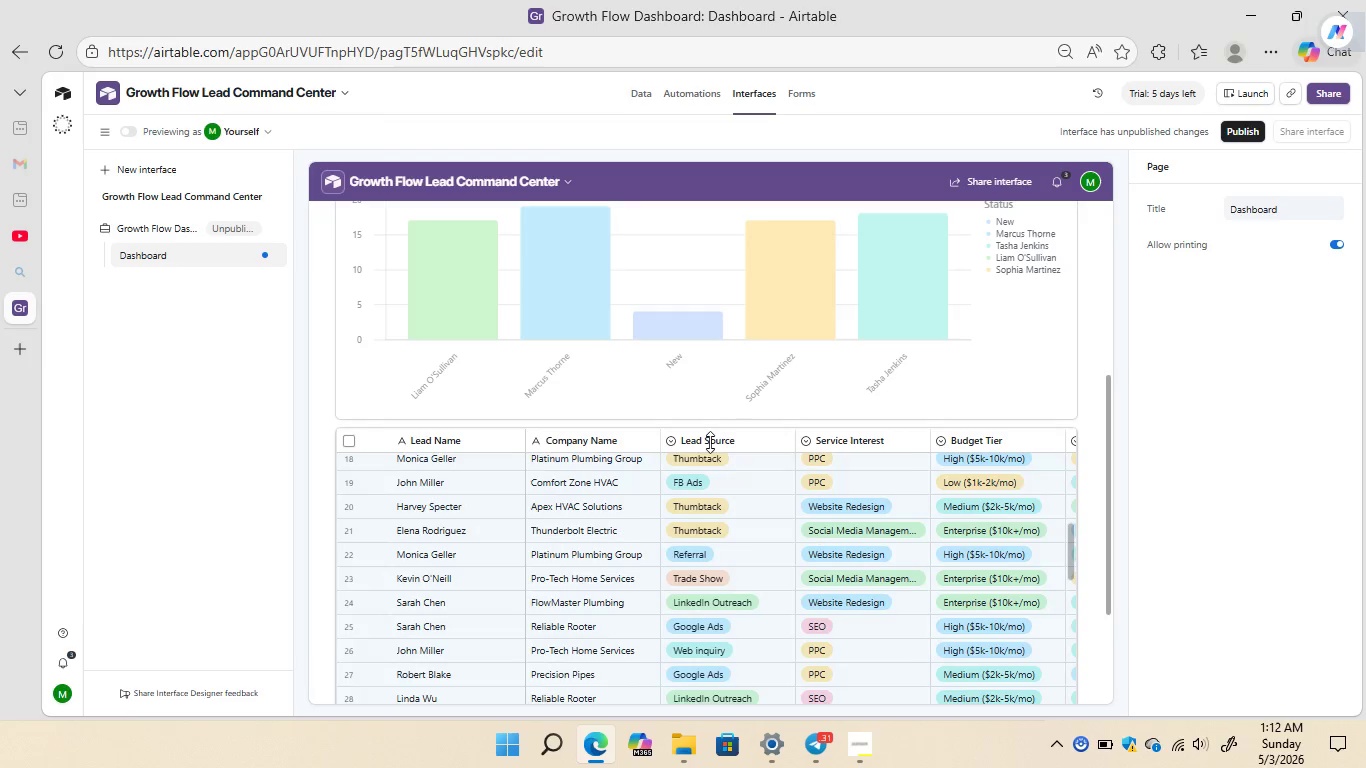 
wait(9.49)
 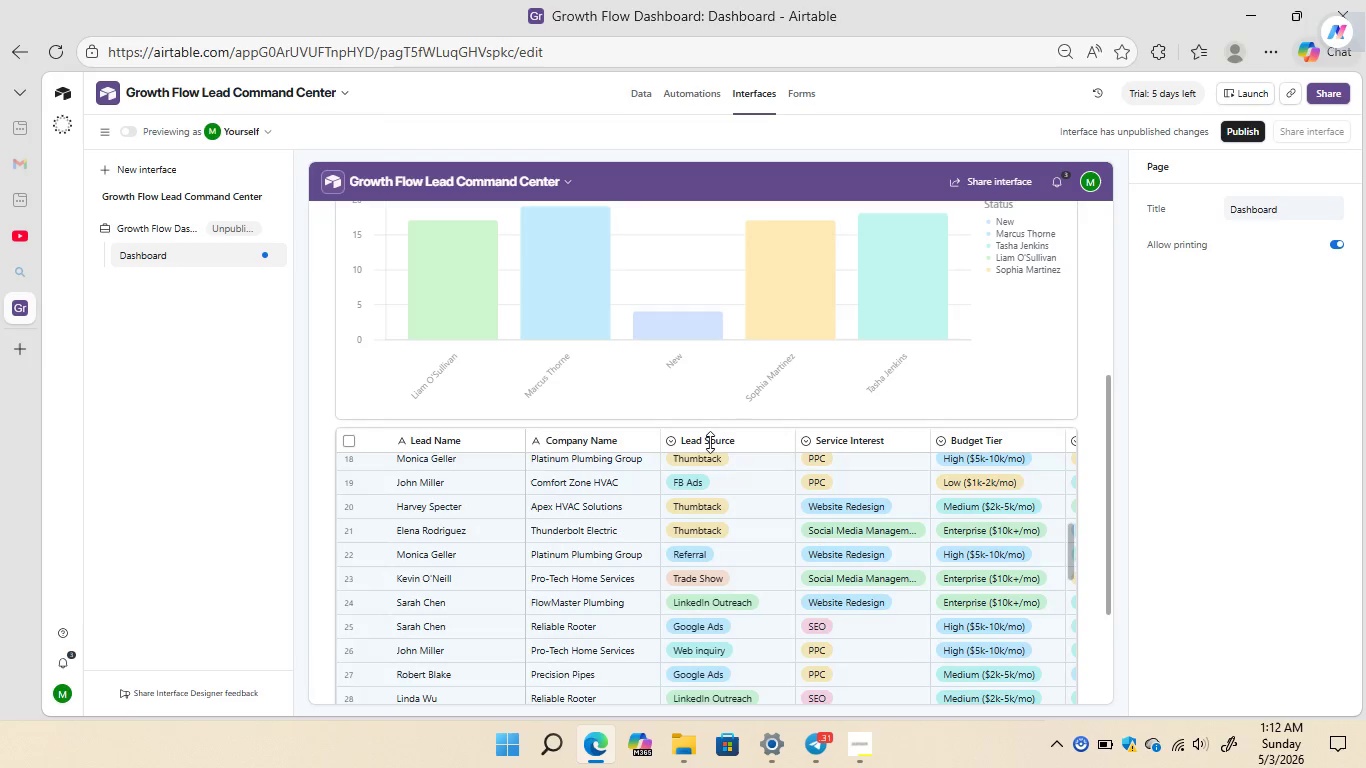 
left_click([649, 100])
 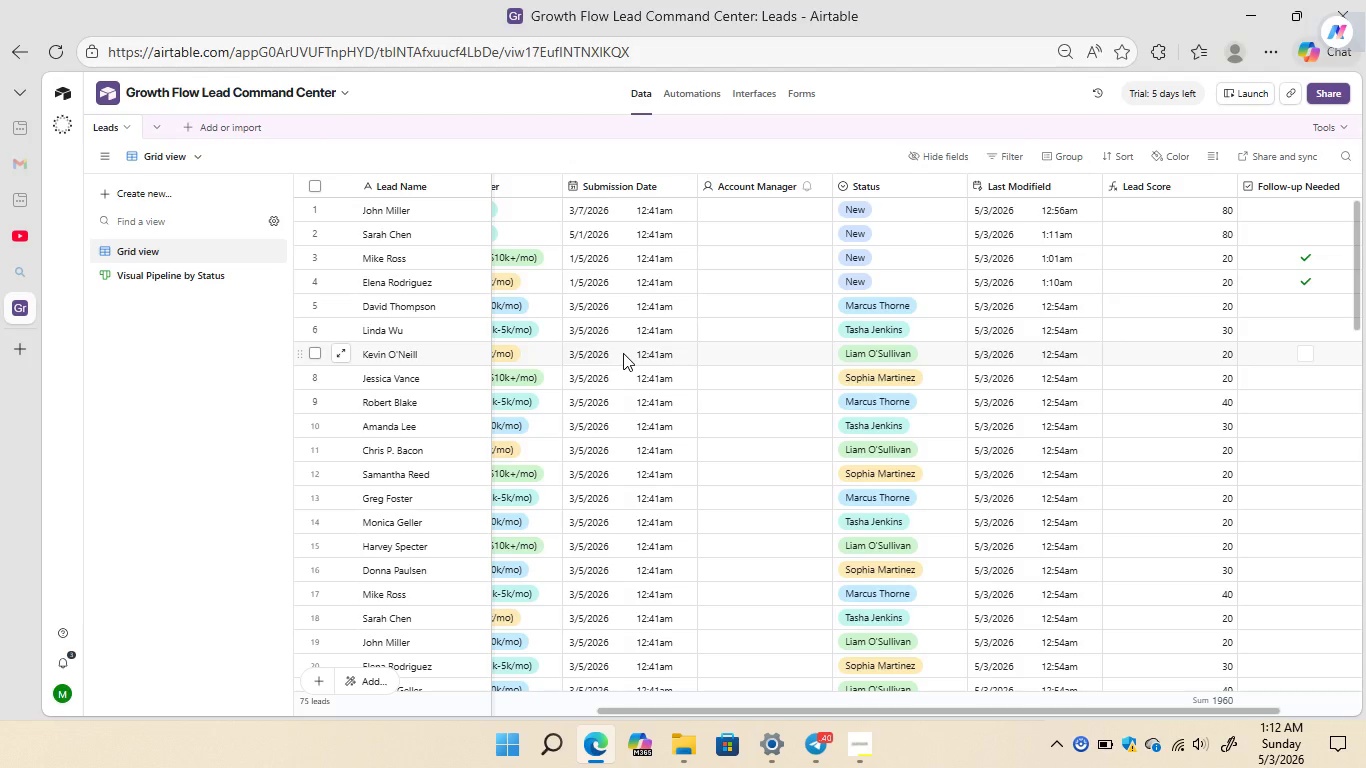 
wait(8.48)
 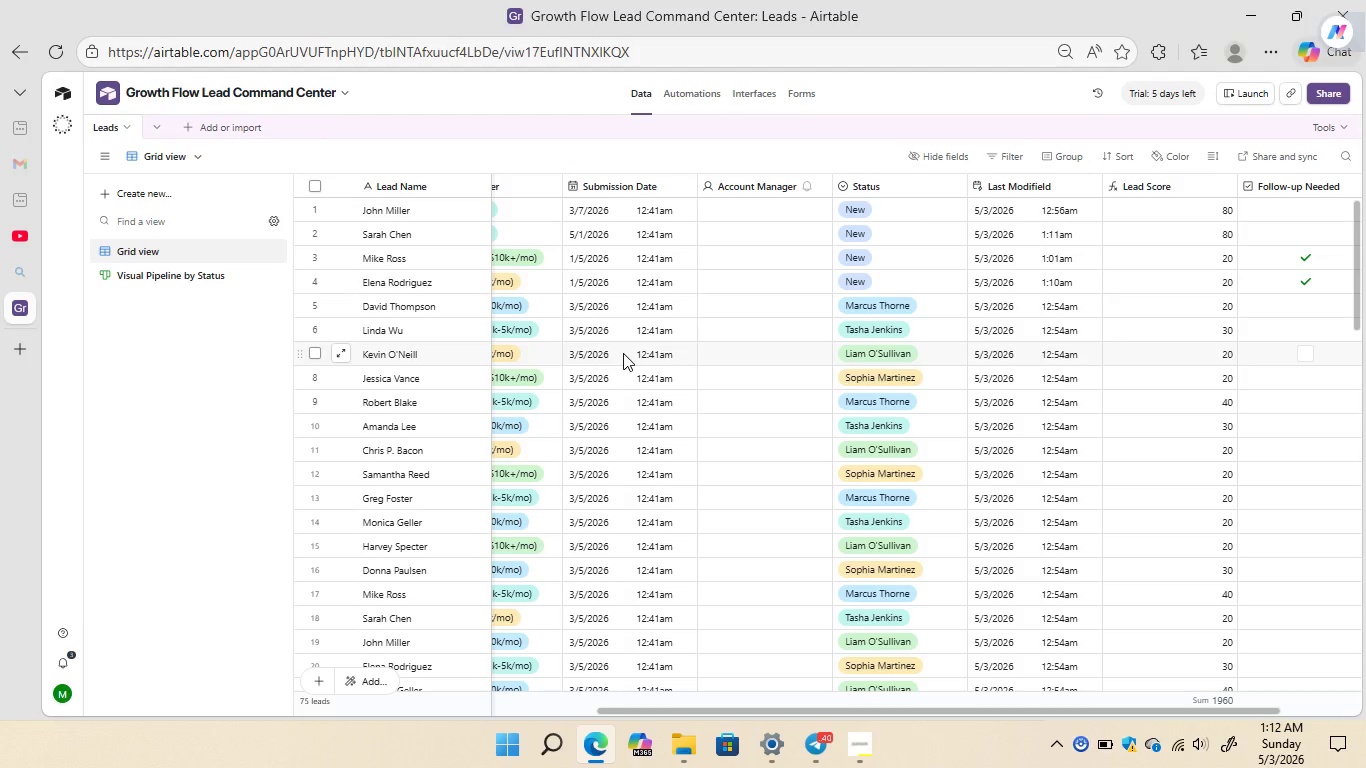 
left_click([583, 305])
 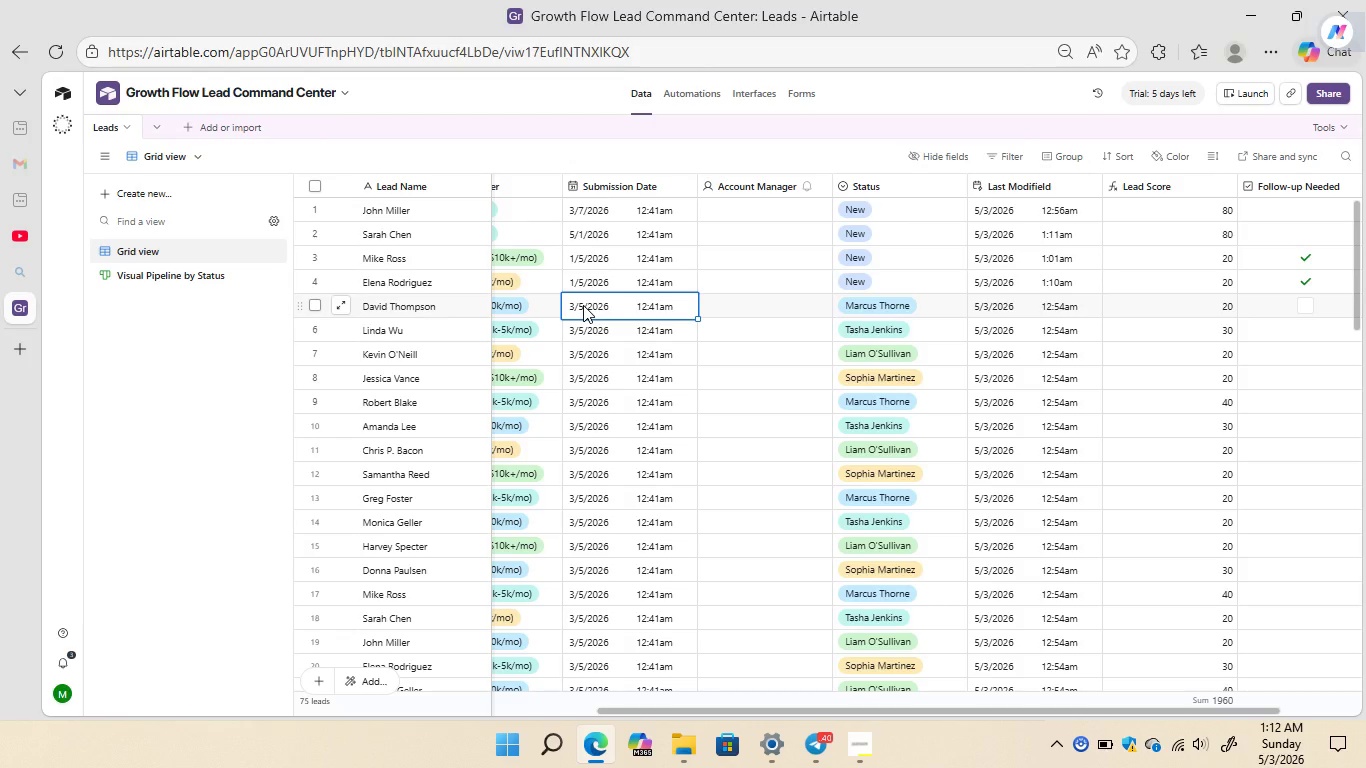 
key(ArrowLeft)
 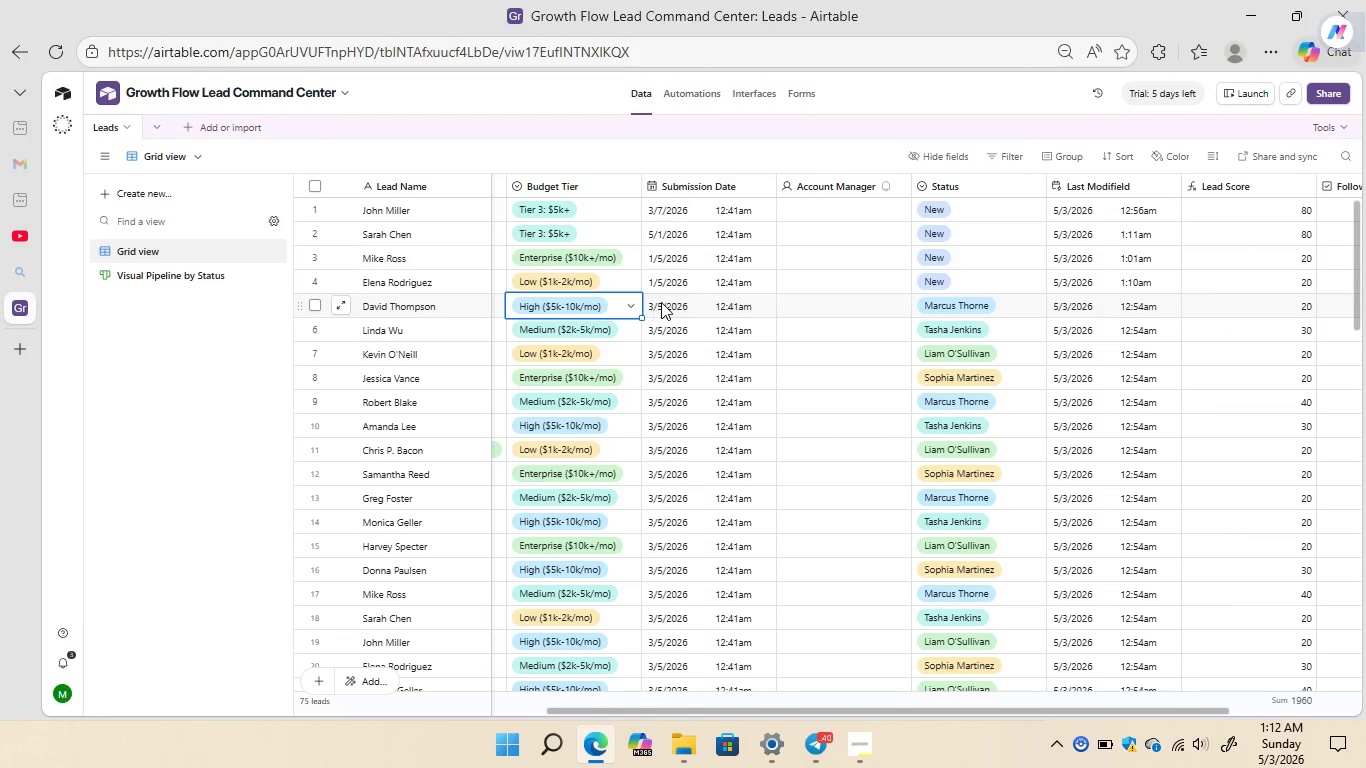 
left_click([672, 302])
 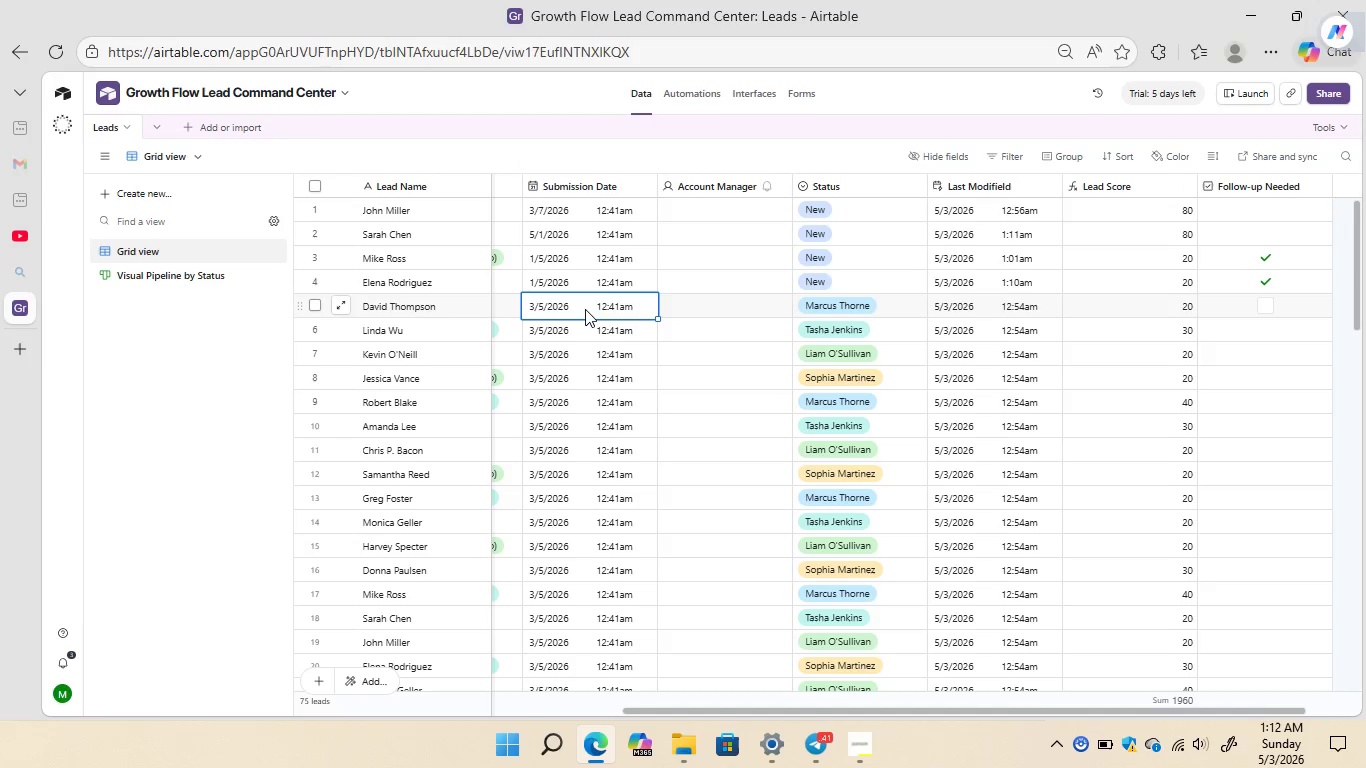 
double_click([572, 302])
 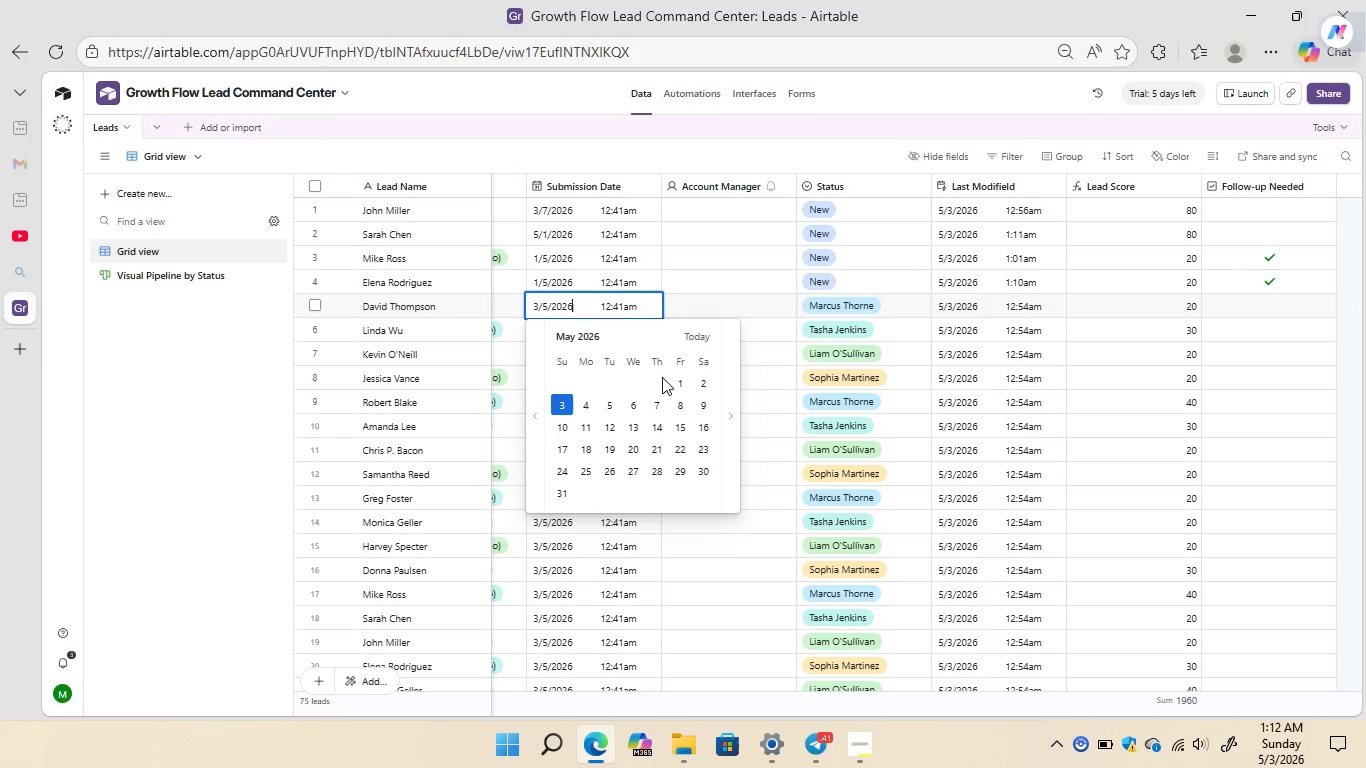 
left_click([675, 387])
 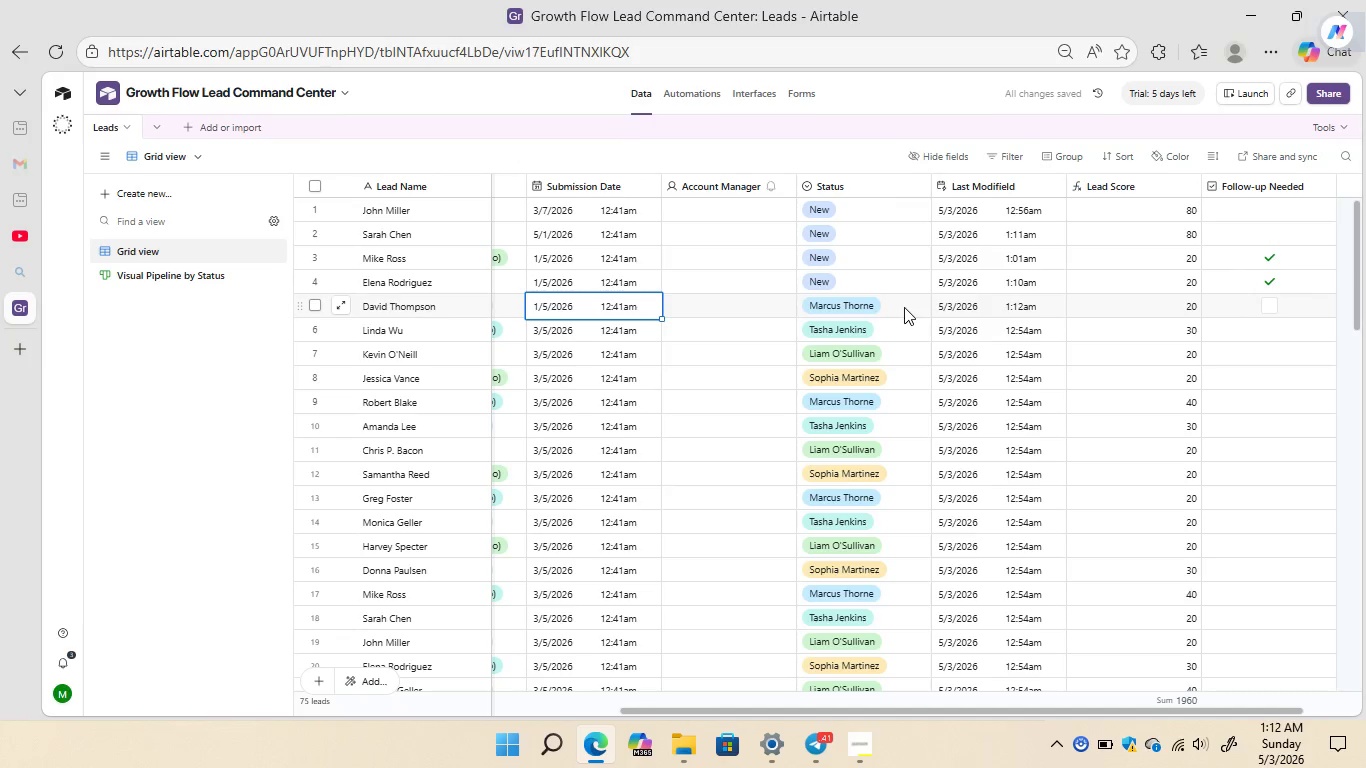 
double_click([904, 307])
 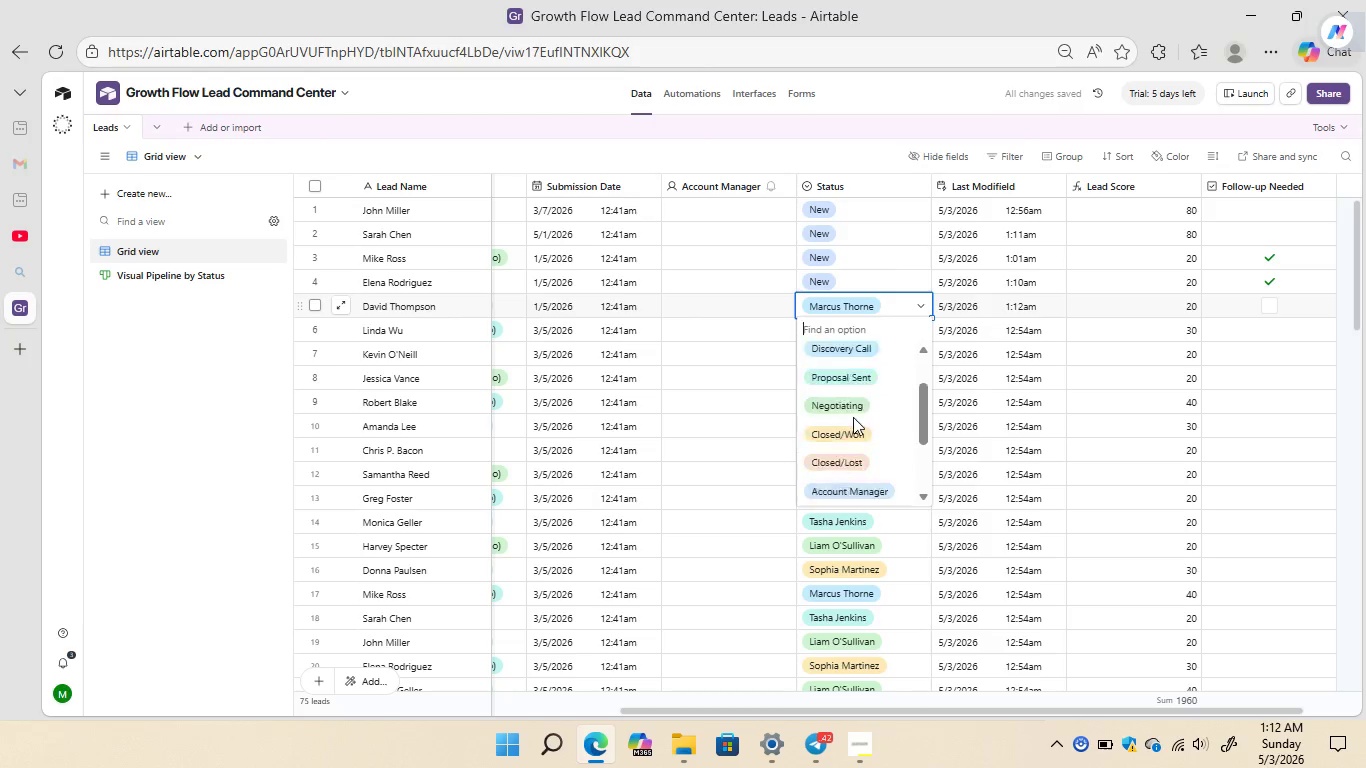 
wait(5.02)
 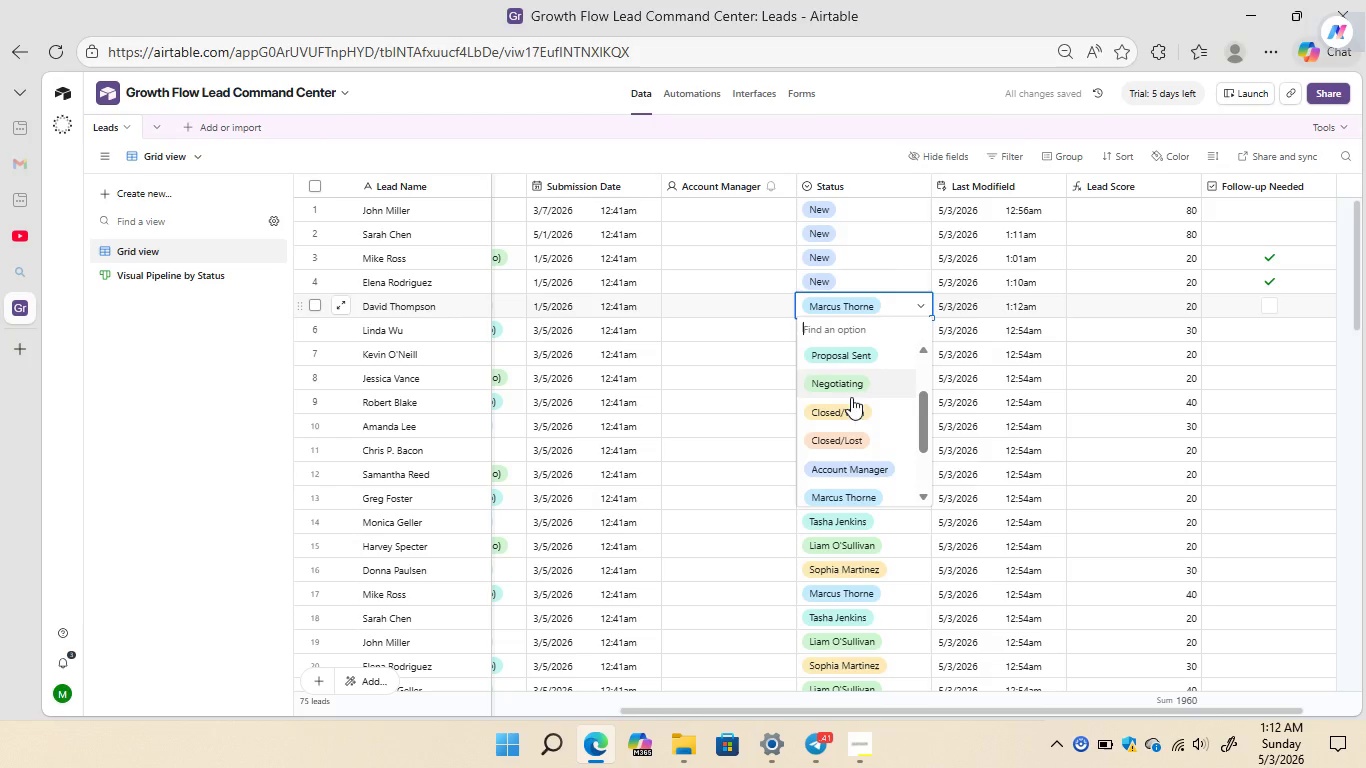 
left_click([847, 386])
 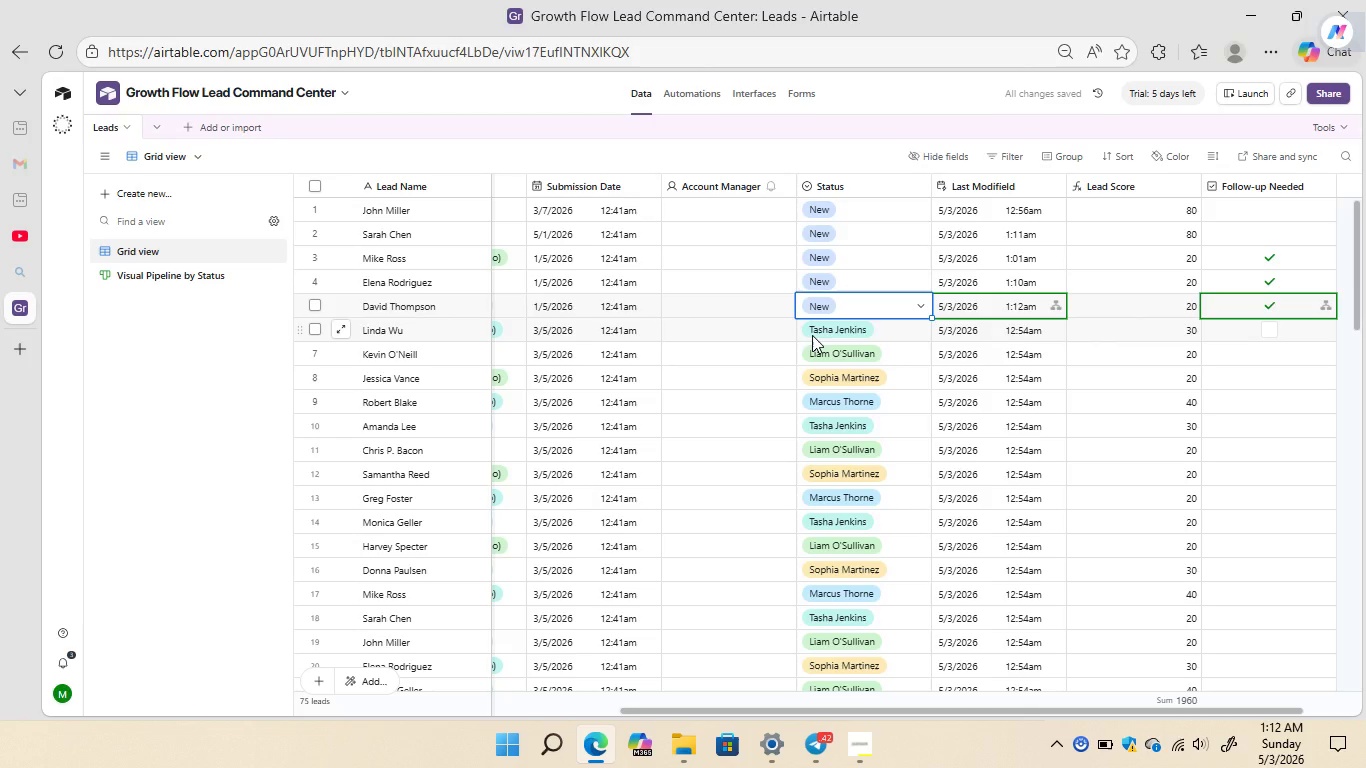 
wait(5.7)
 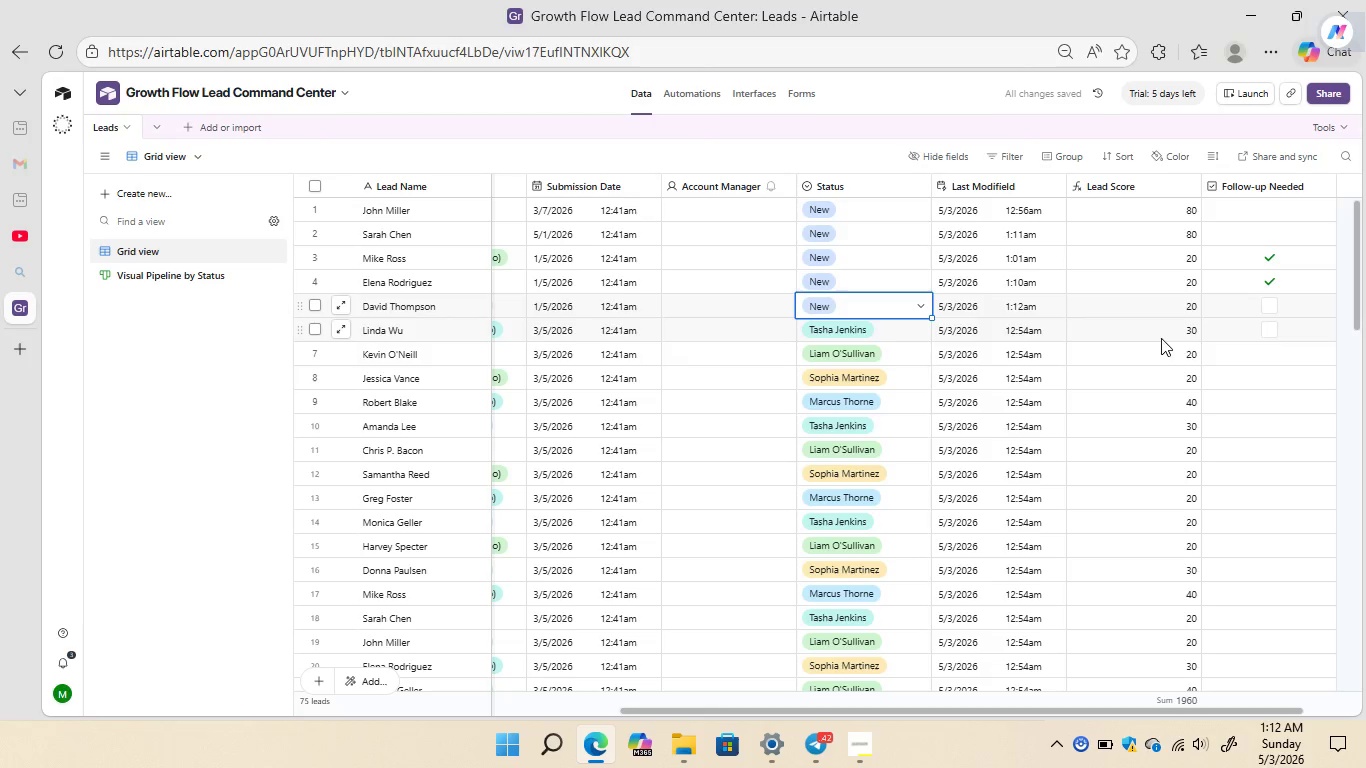 
left_click([214, 269])
 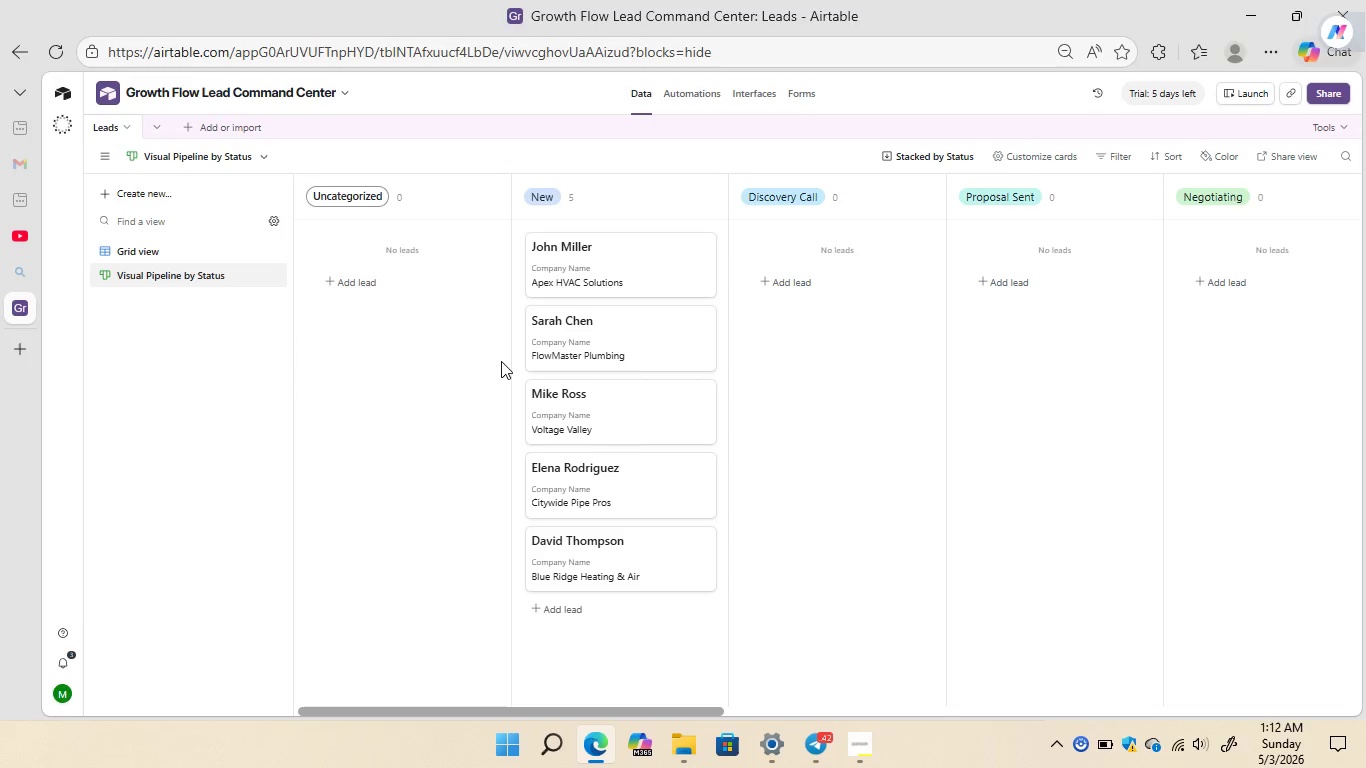 
mouse_move([626, 498])
 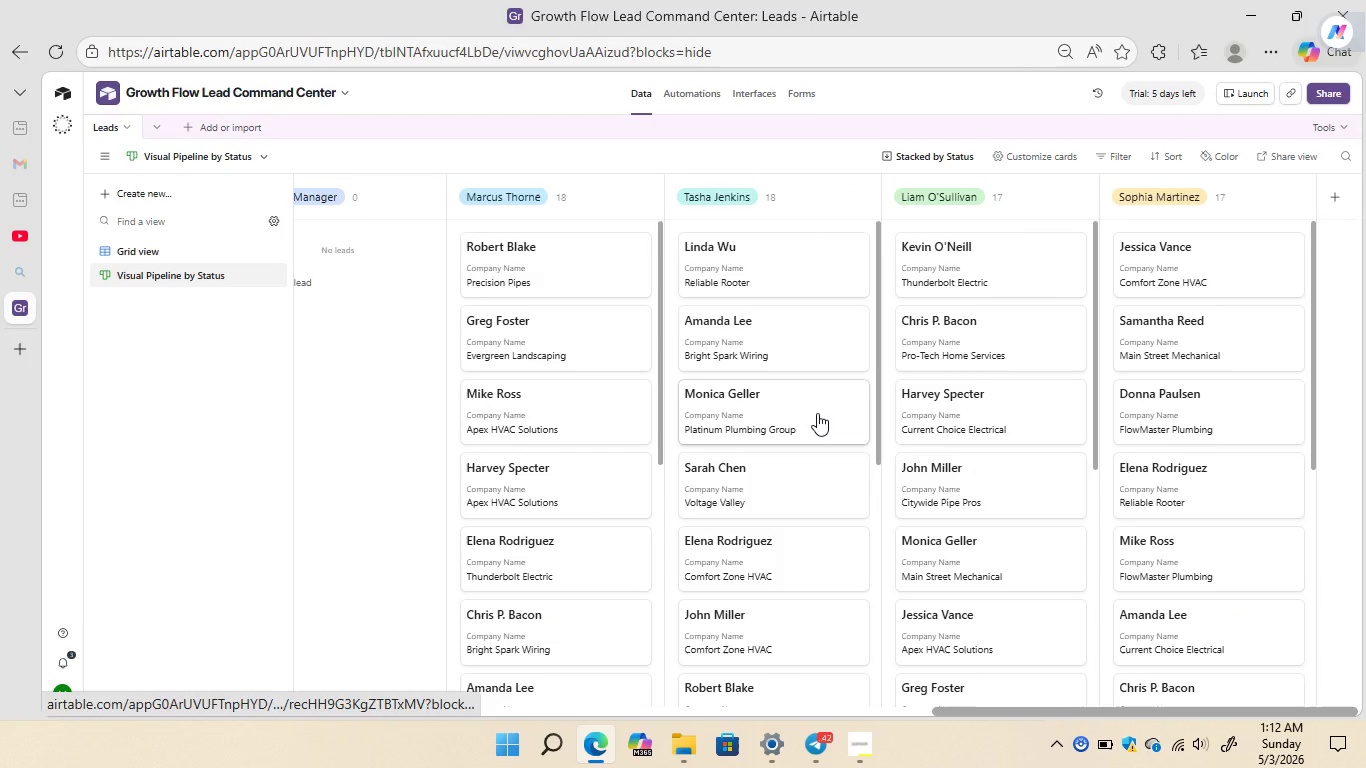 
wait(9.6)
 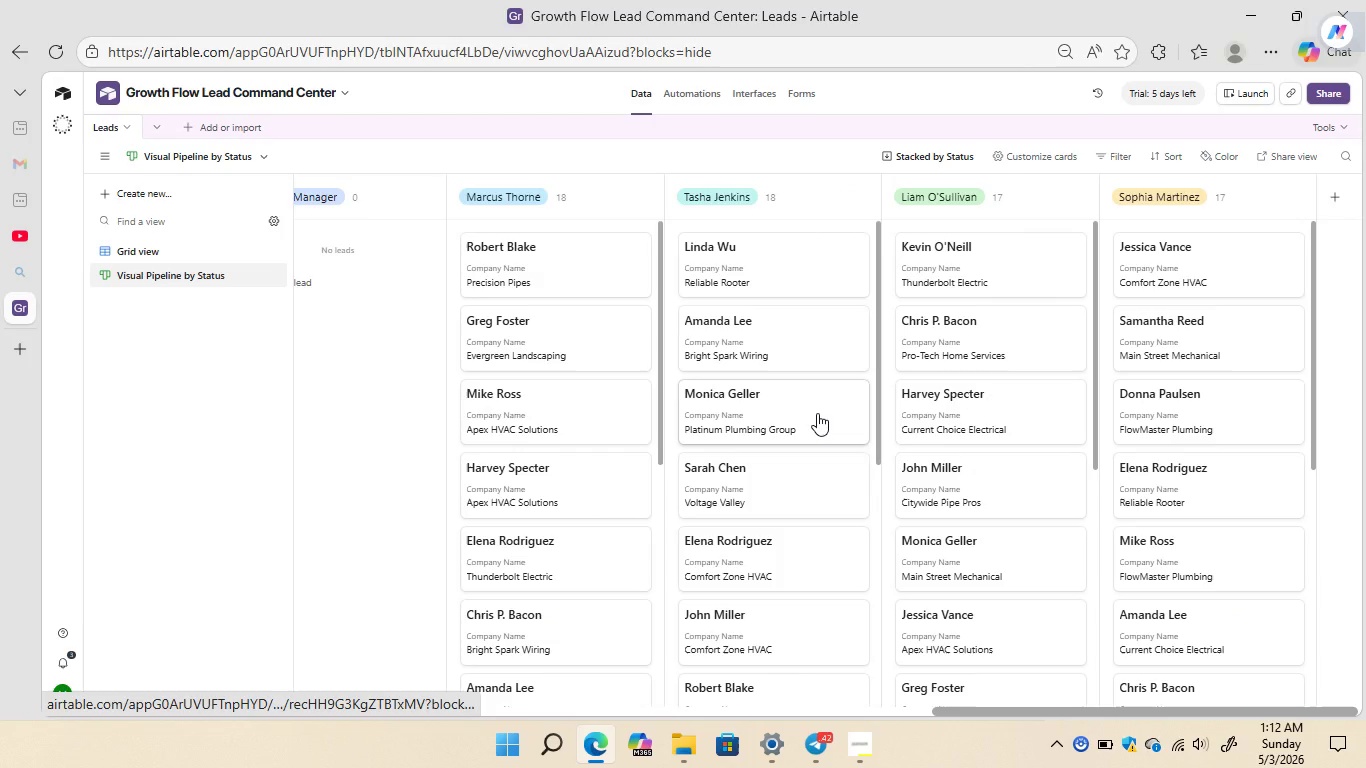 
left_click([141, 246])
 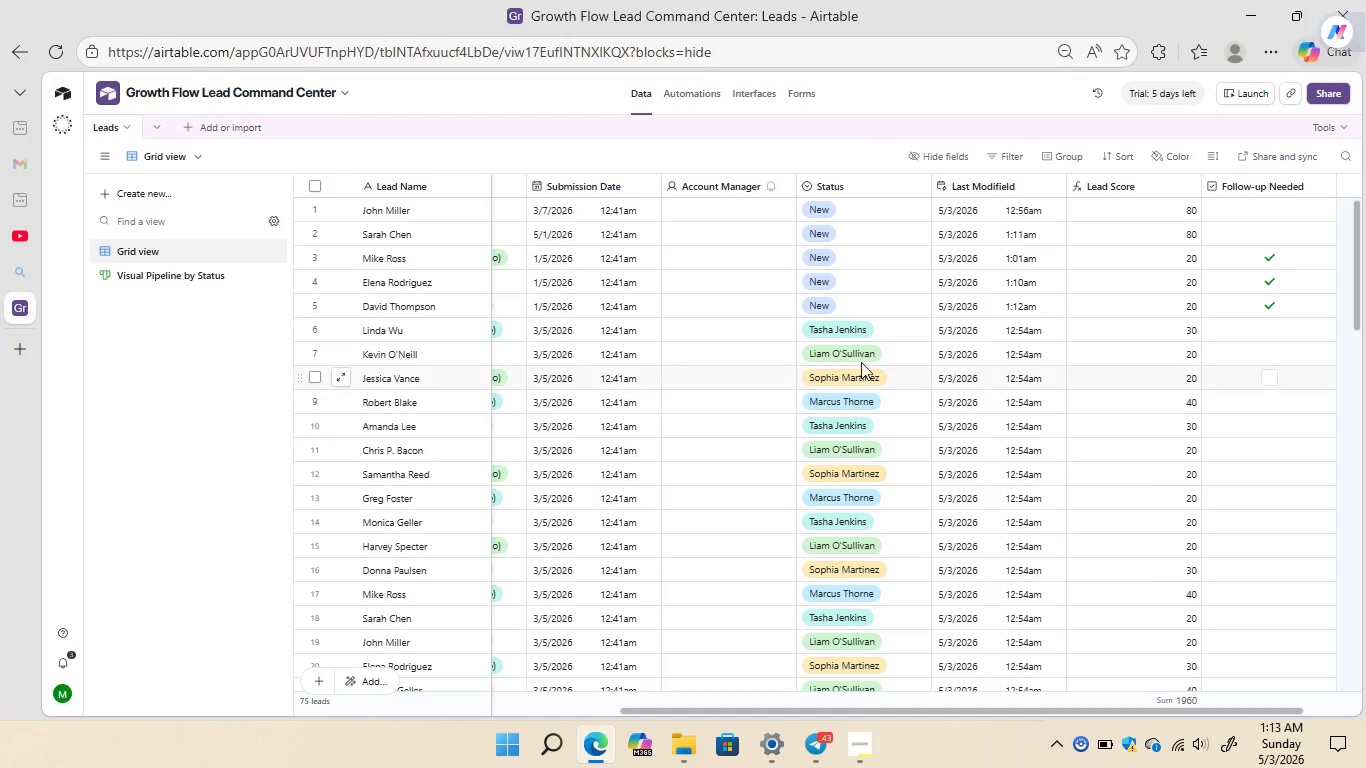 
wait(6.25)
 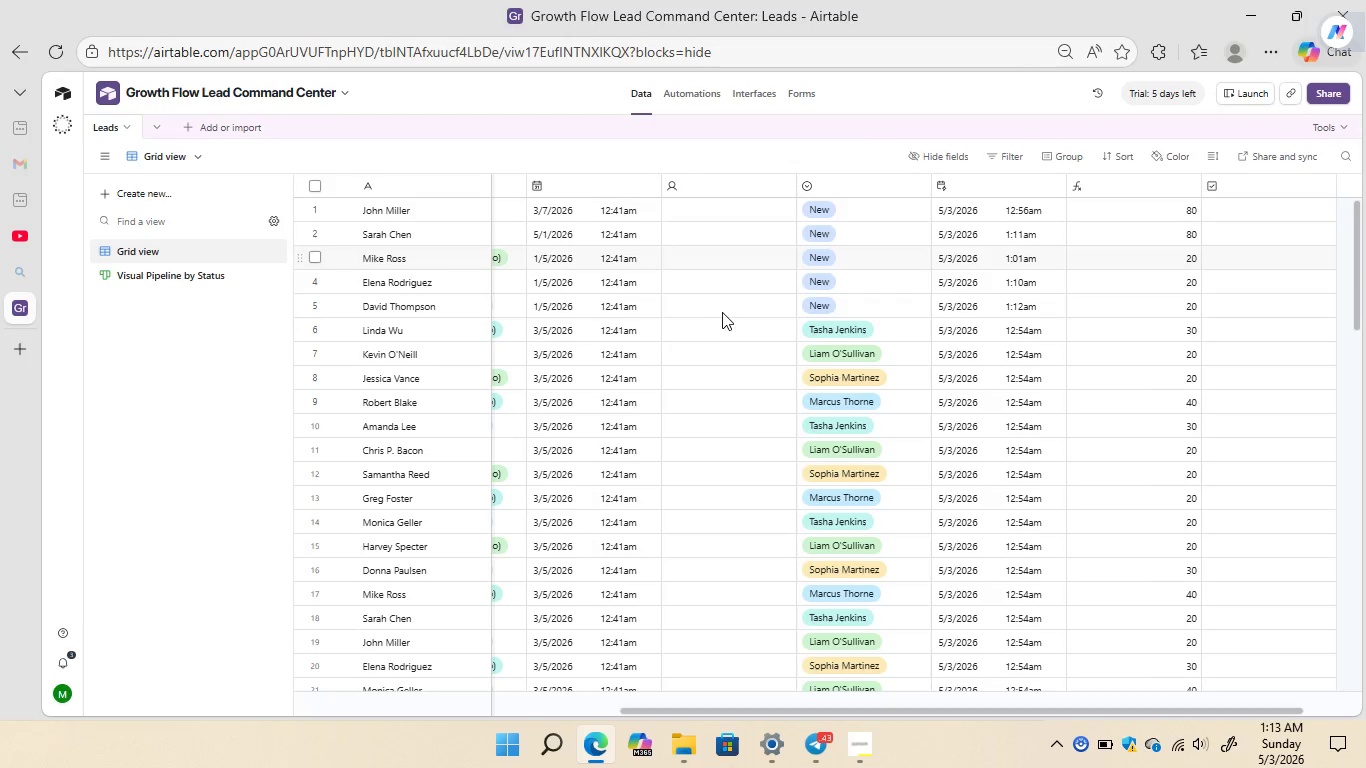 
double_click([915, 332])
 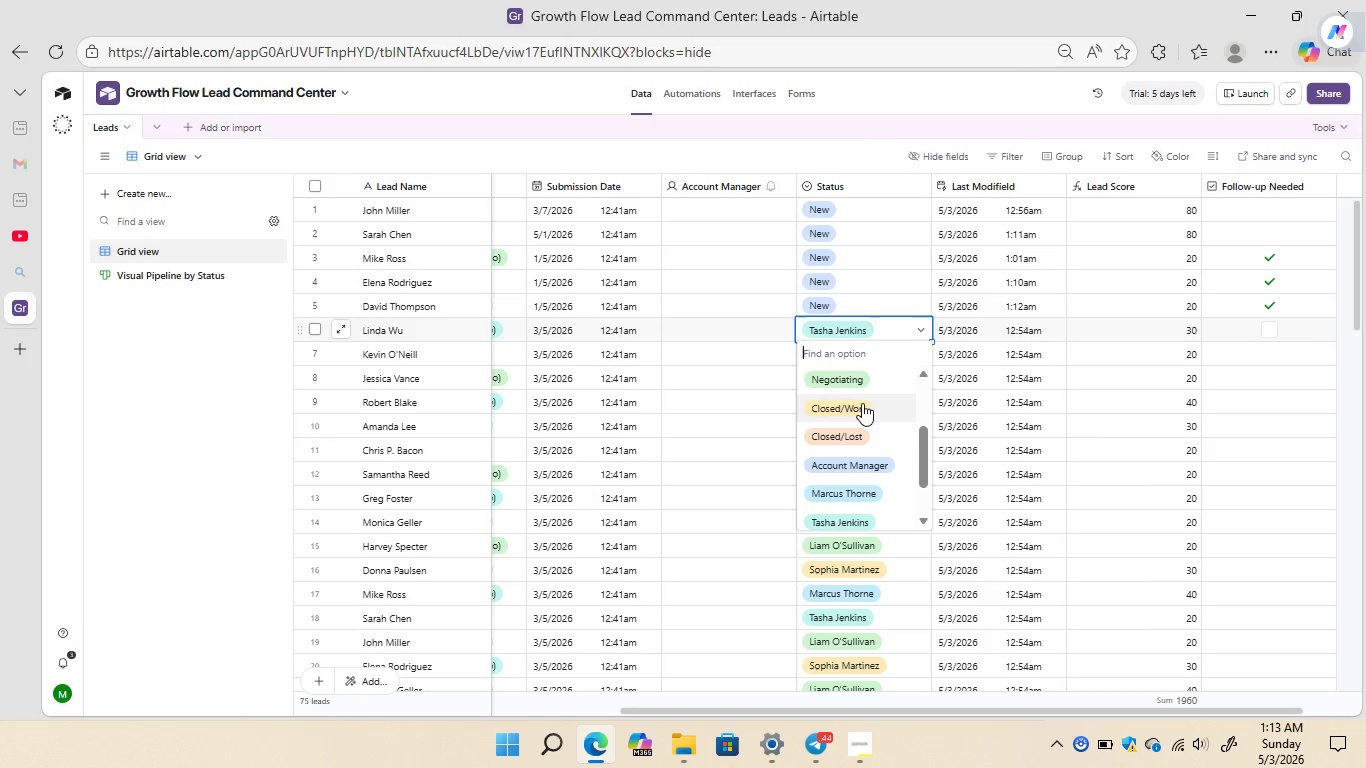 
left_click([855, 406])
 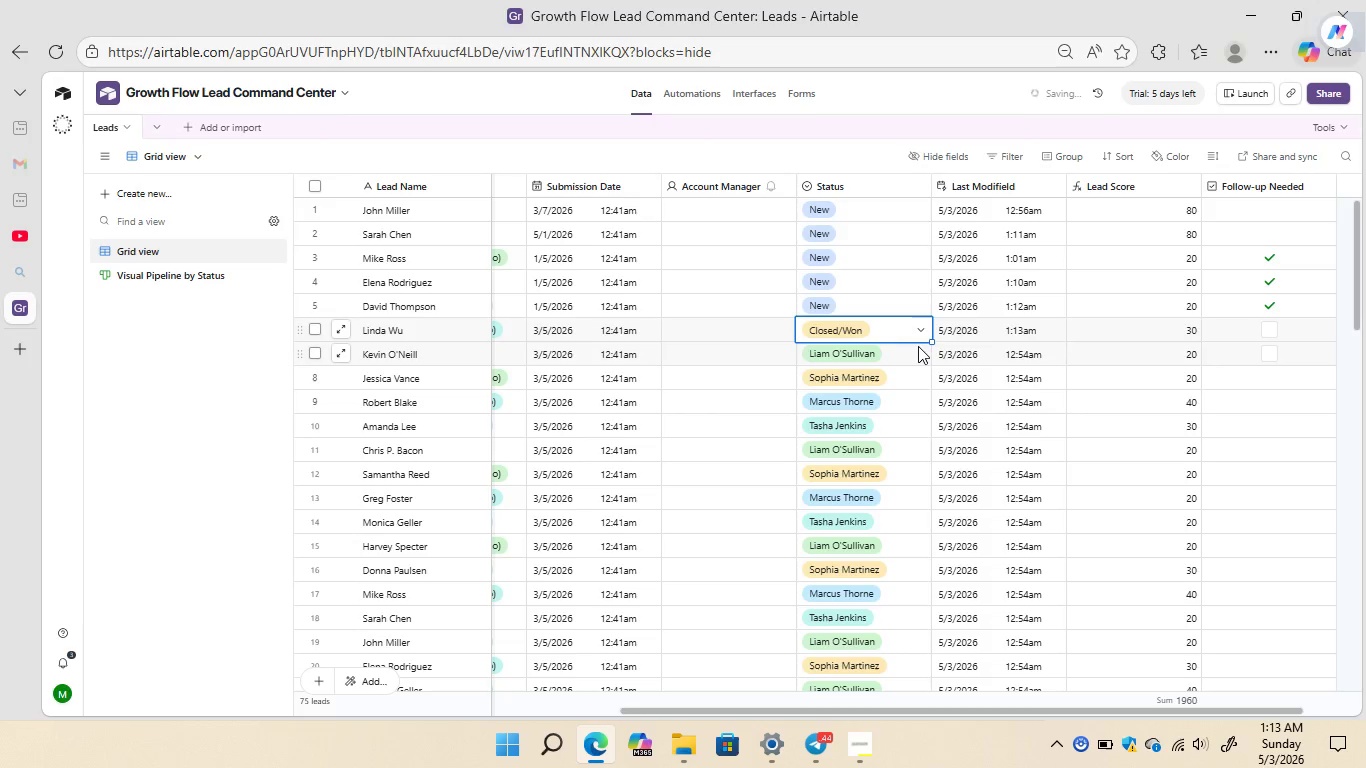 
double_click([918, 346])
 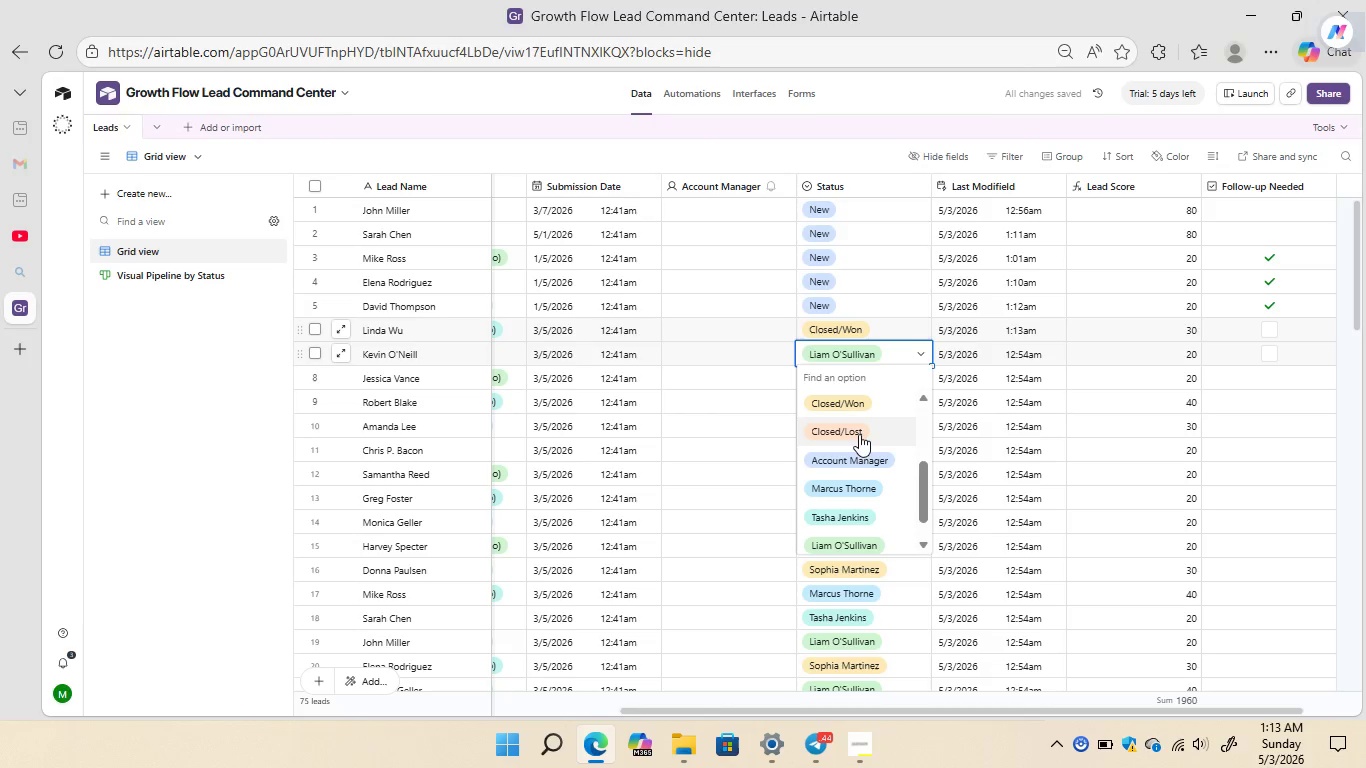 
left_click([856, 435])
 